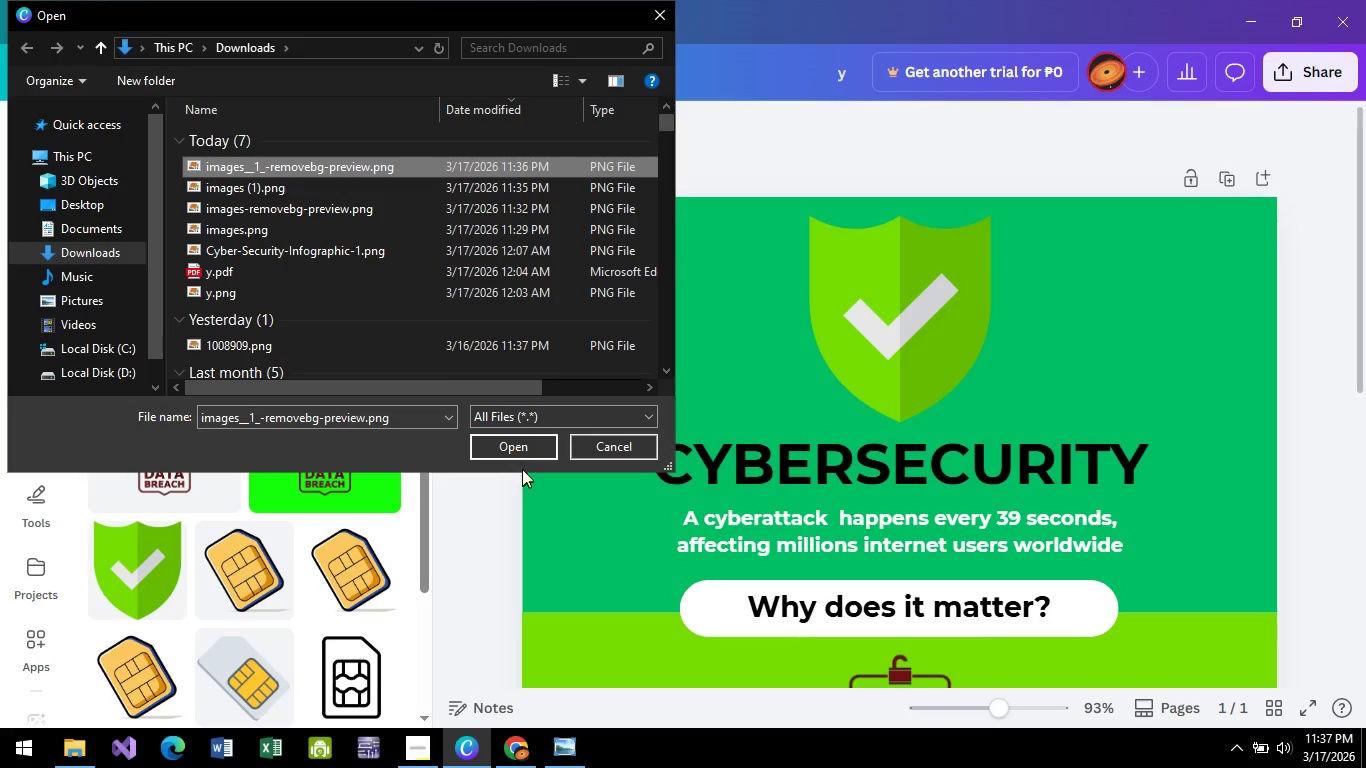 
left_click([531, 448])
 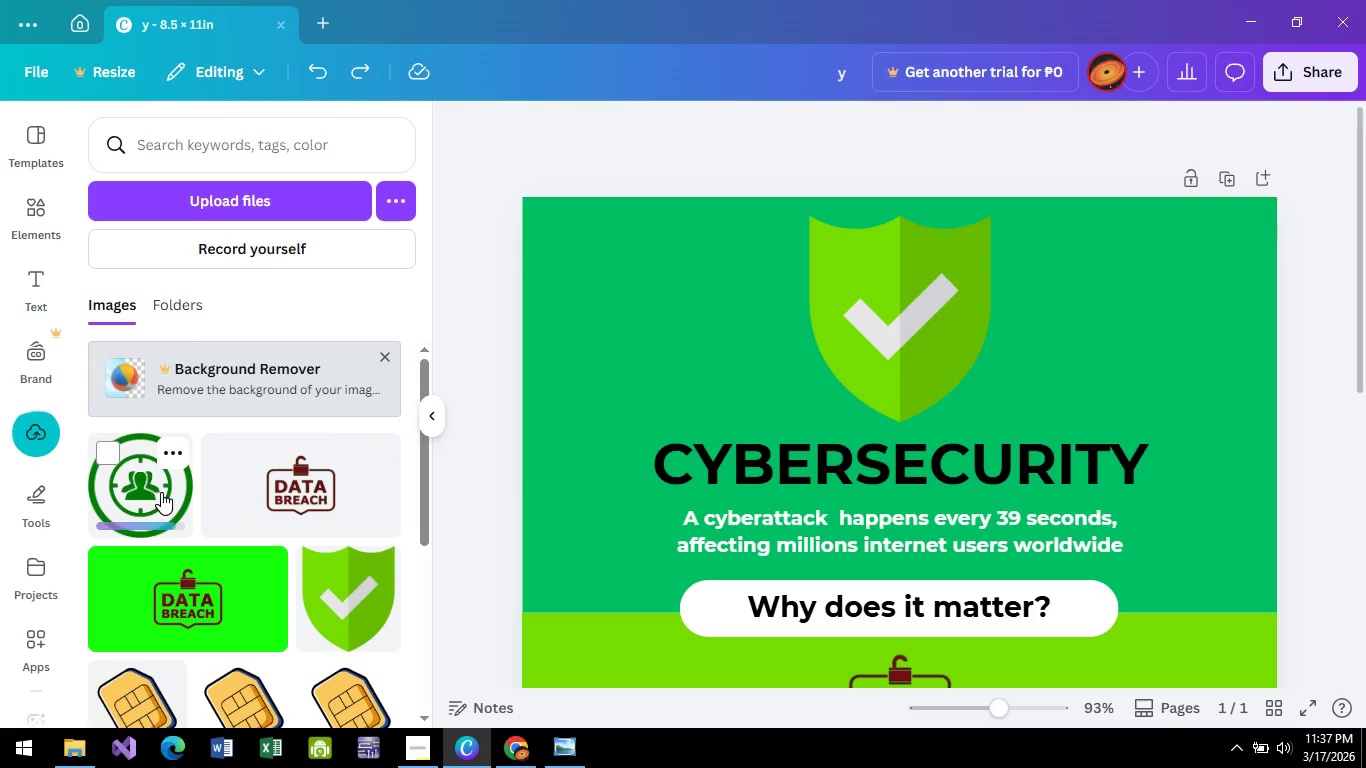 
wait(6.47)
 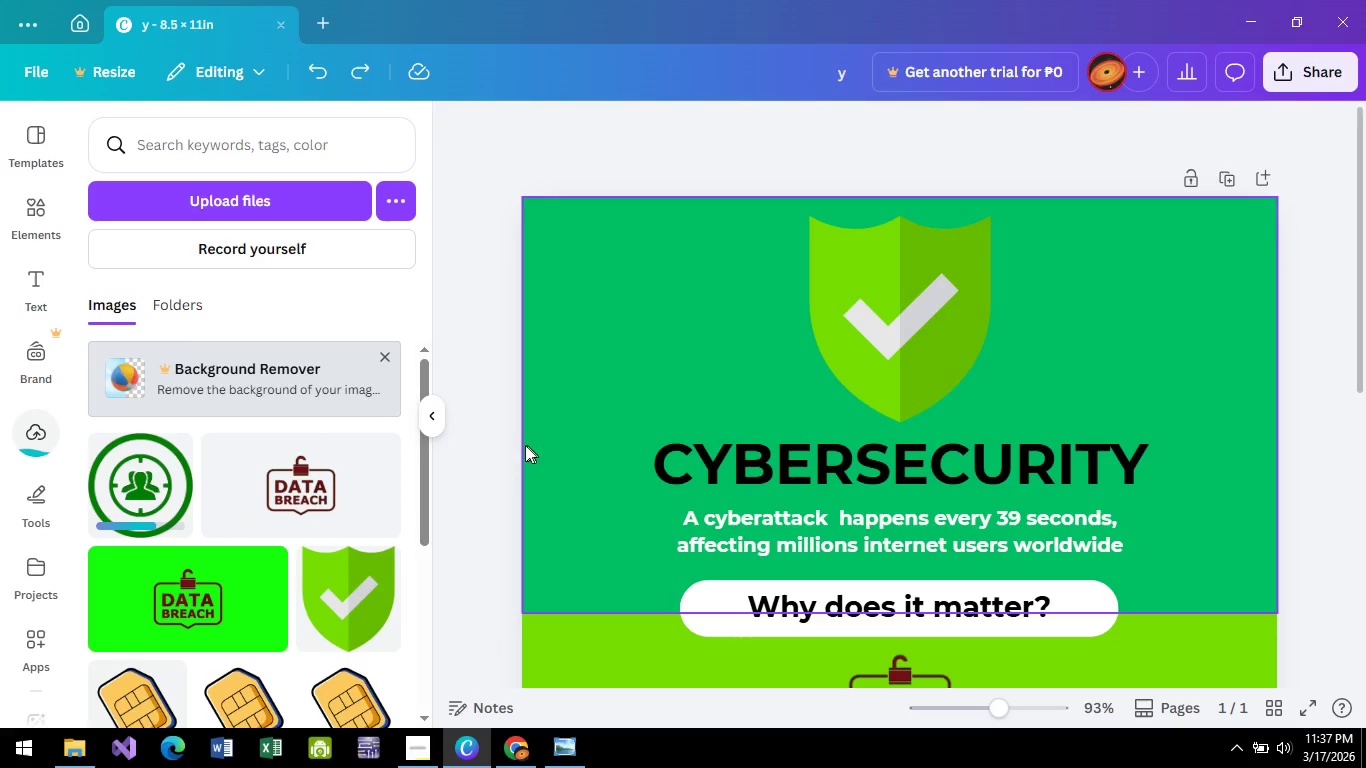 
left_click([123, 497])
 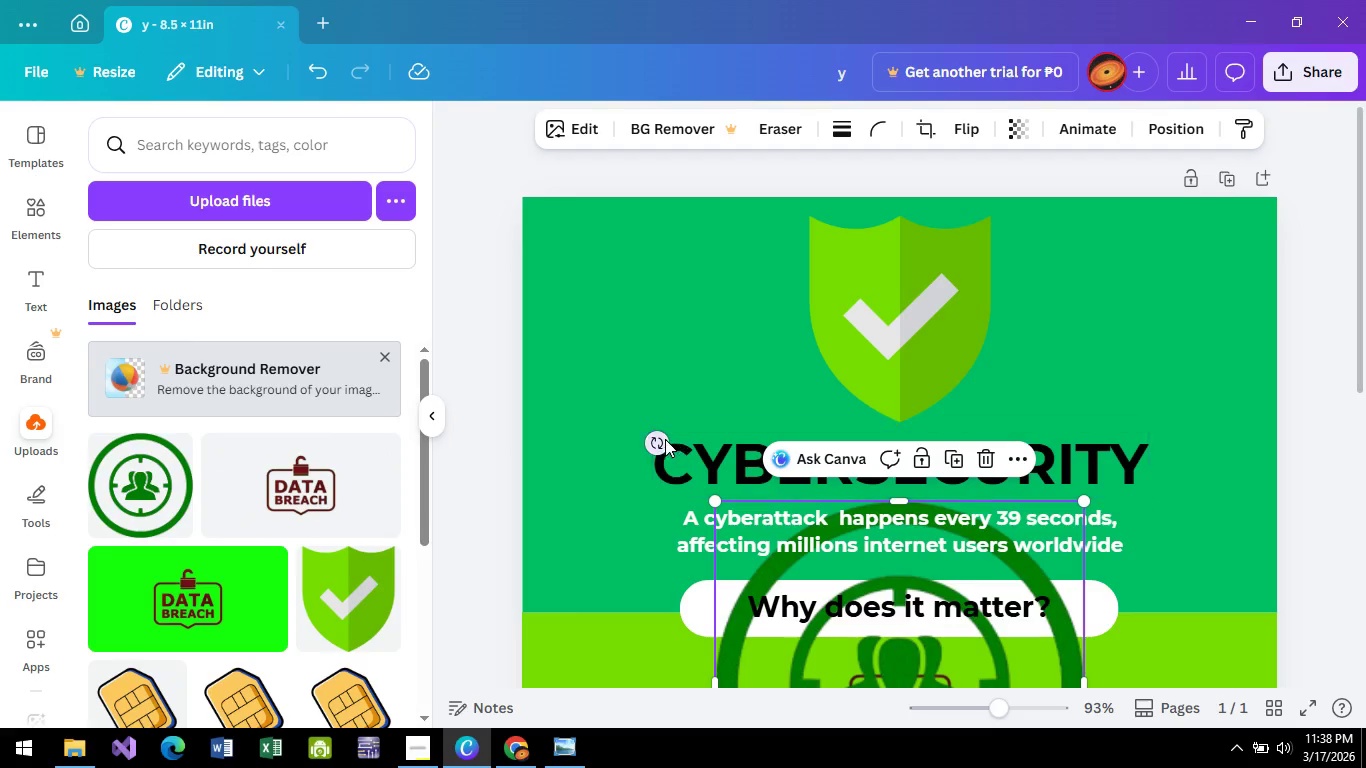 
scroll: coordinate [672, 447], scroll_direction: down, amount: 3.0
 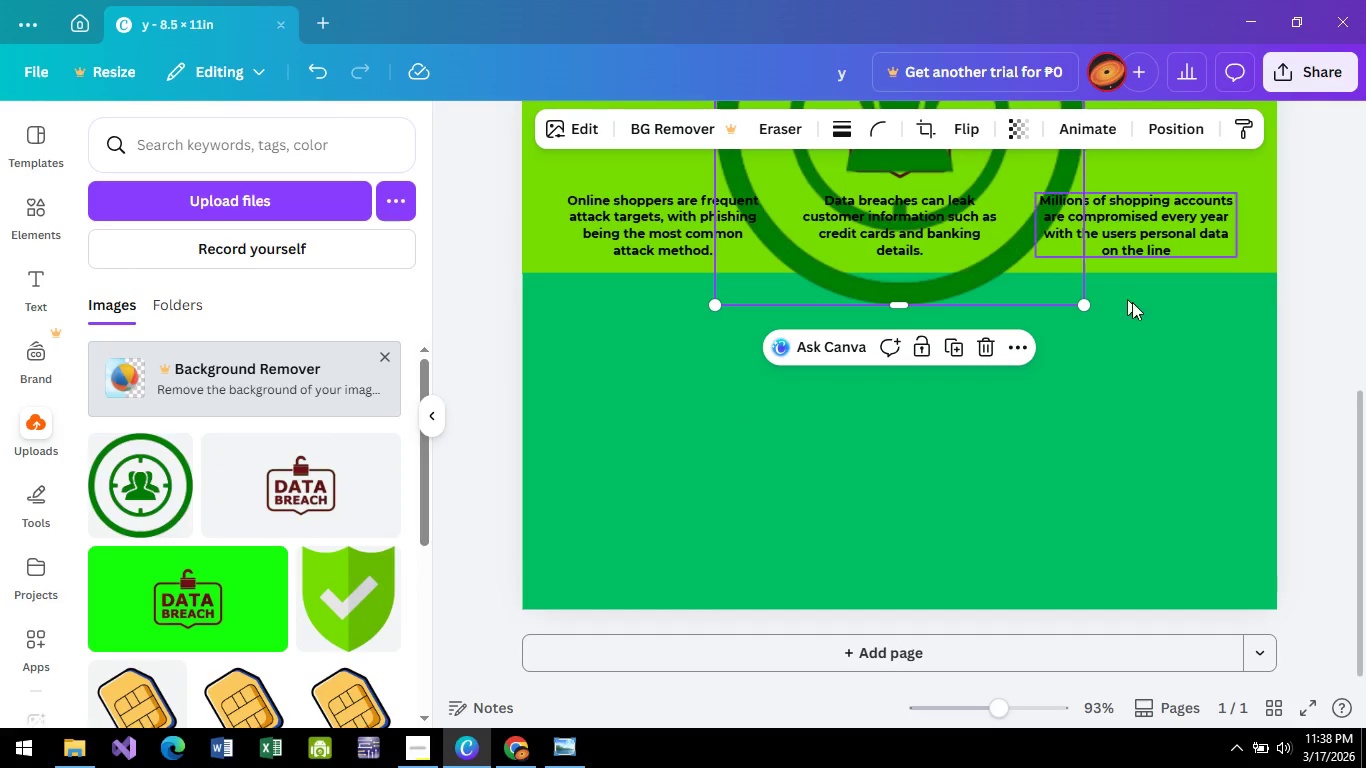 
scroll: coordinate [1142, 303], scroll_direction: up, amount: 1.0
 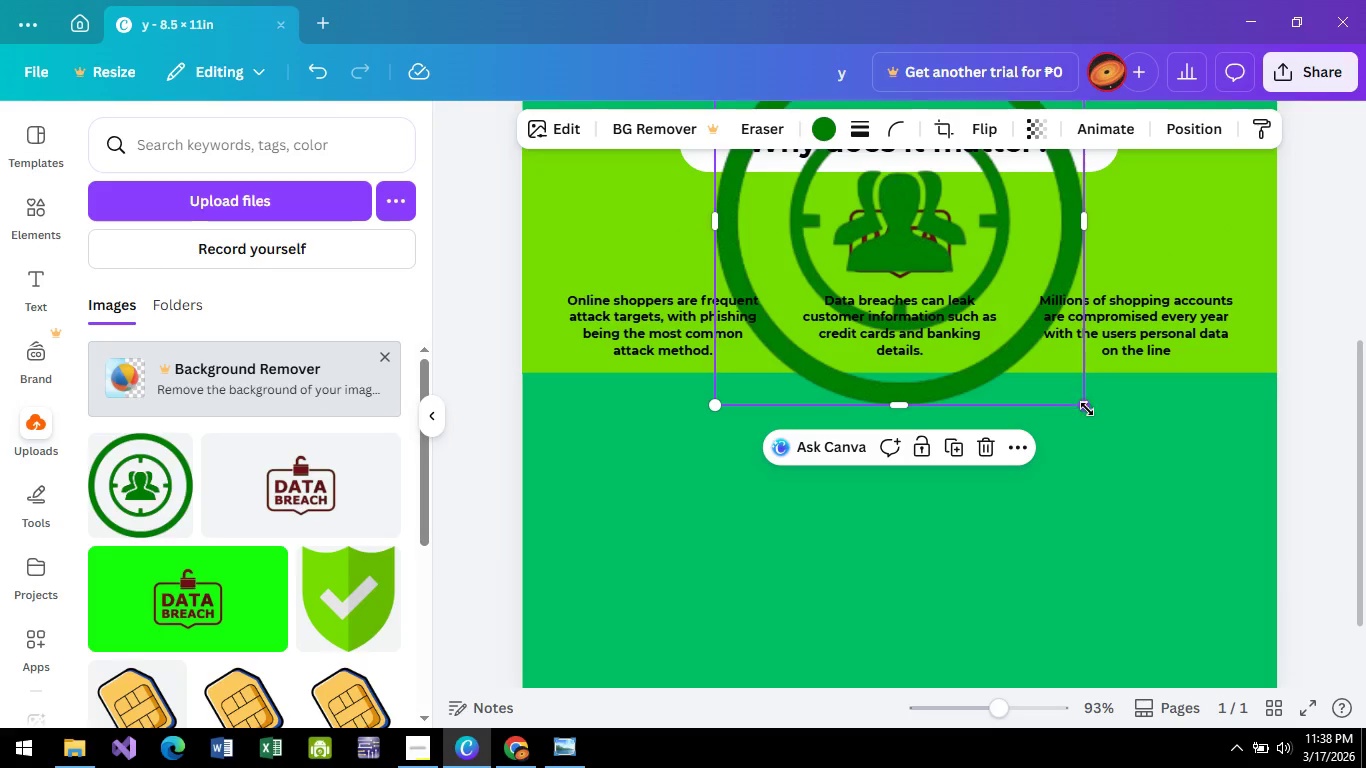 
left_click_drag(start_coordinate=[1087, 410], to_coordinate=[772, 245])
 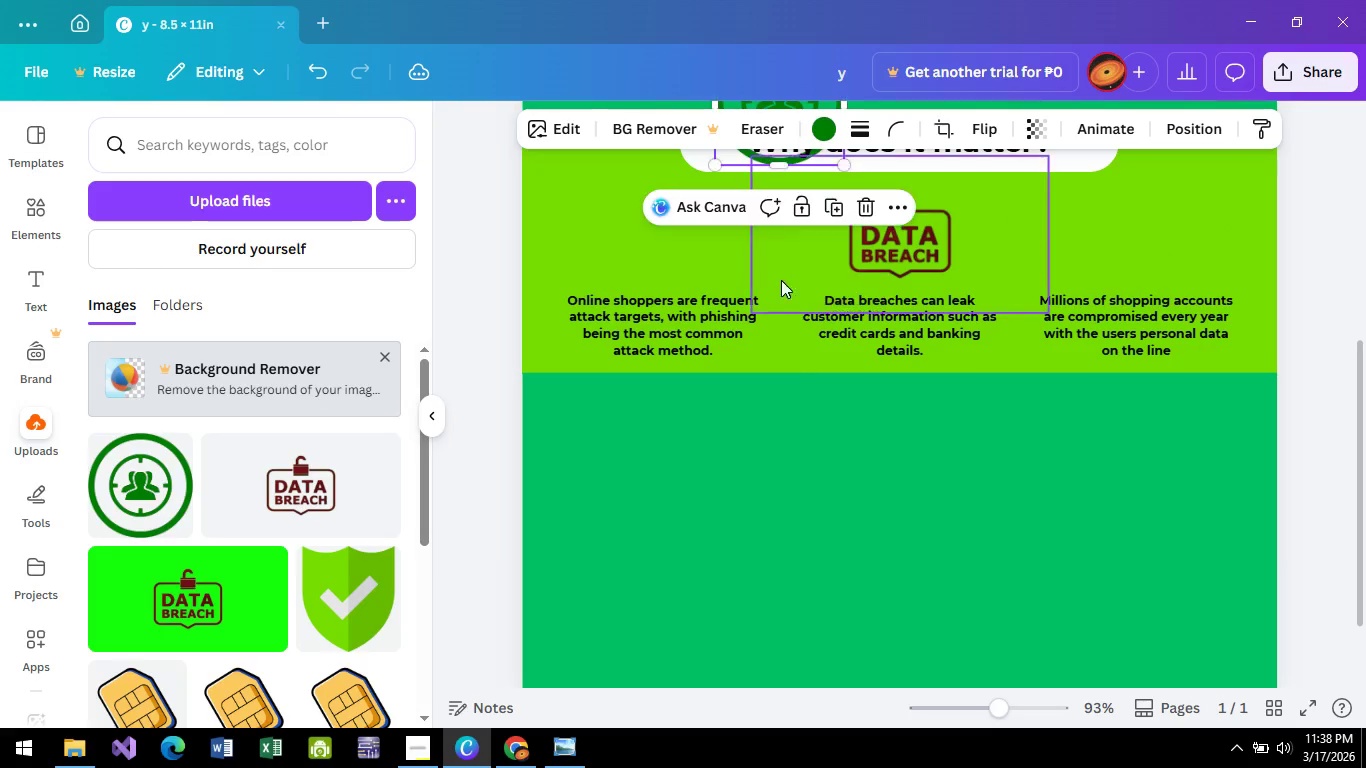 
scroll: coordinate [783, 290], scroll_direction: up, amount: 2.0
 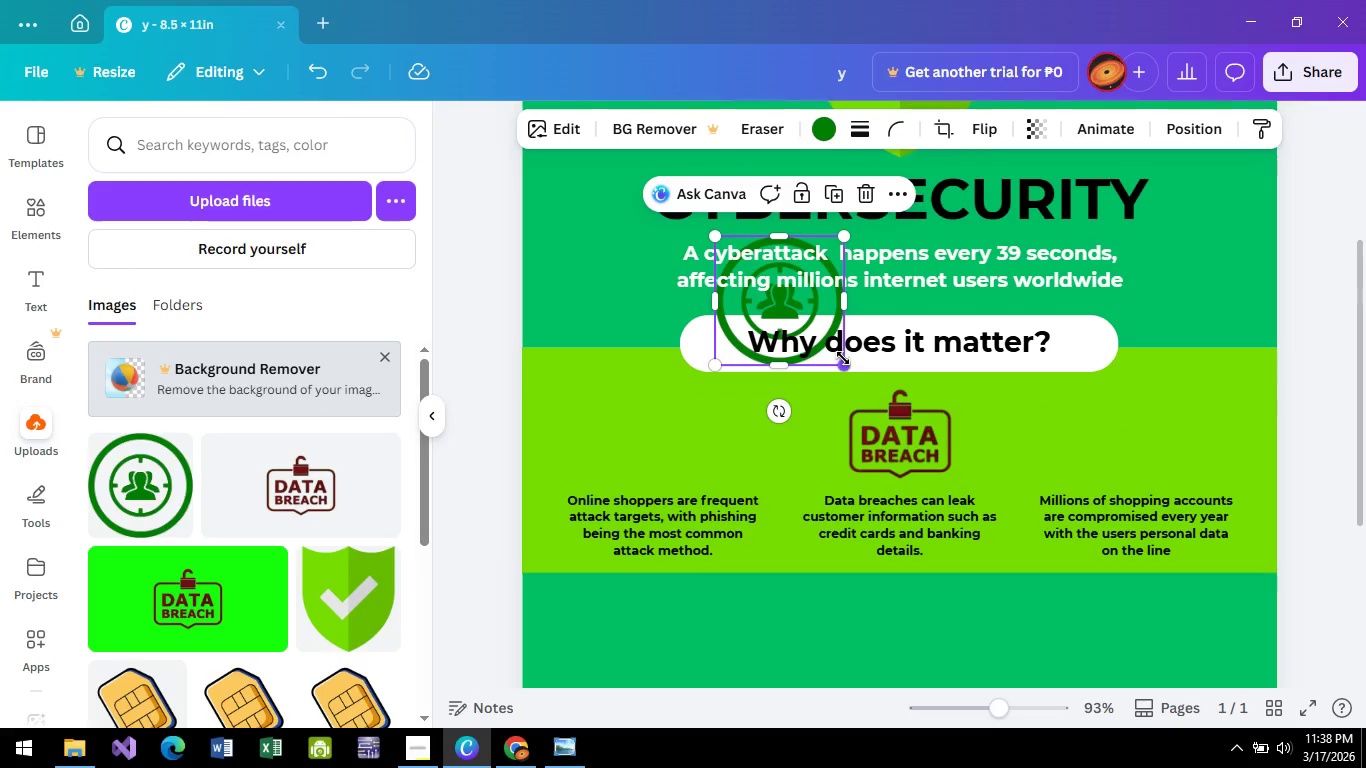 
left_click_drag(start_coordinate=[843, 360], to_coordinate=[832, 338])
 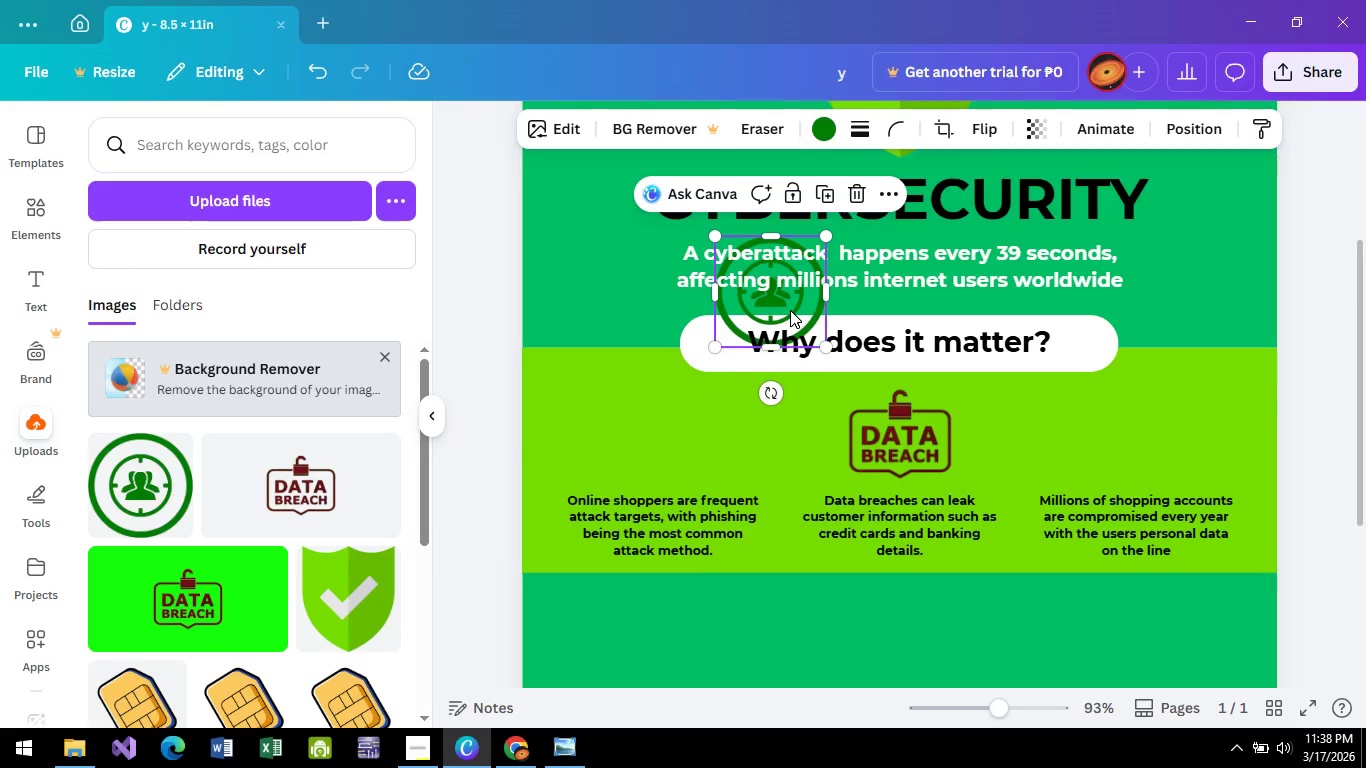 
left_click_drag(start_coordinate=[790, 310], to_coordinate=[684, 452])
 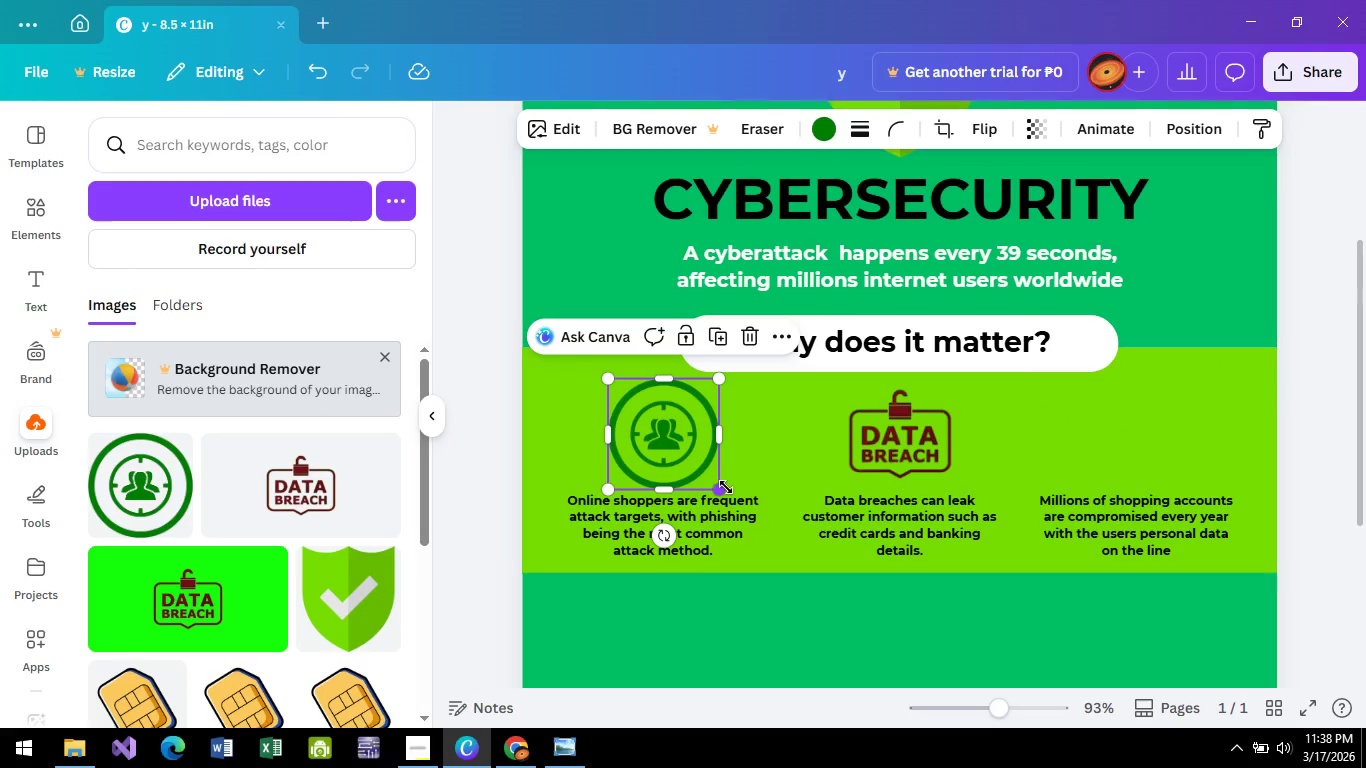 
left_click_drag(start_coordinate=[726, 487], to_coordinate=[683, 456])
 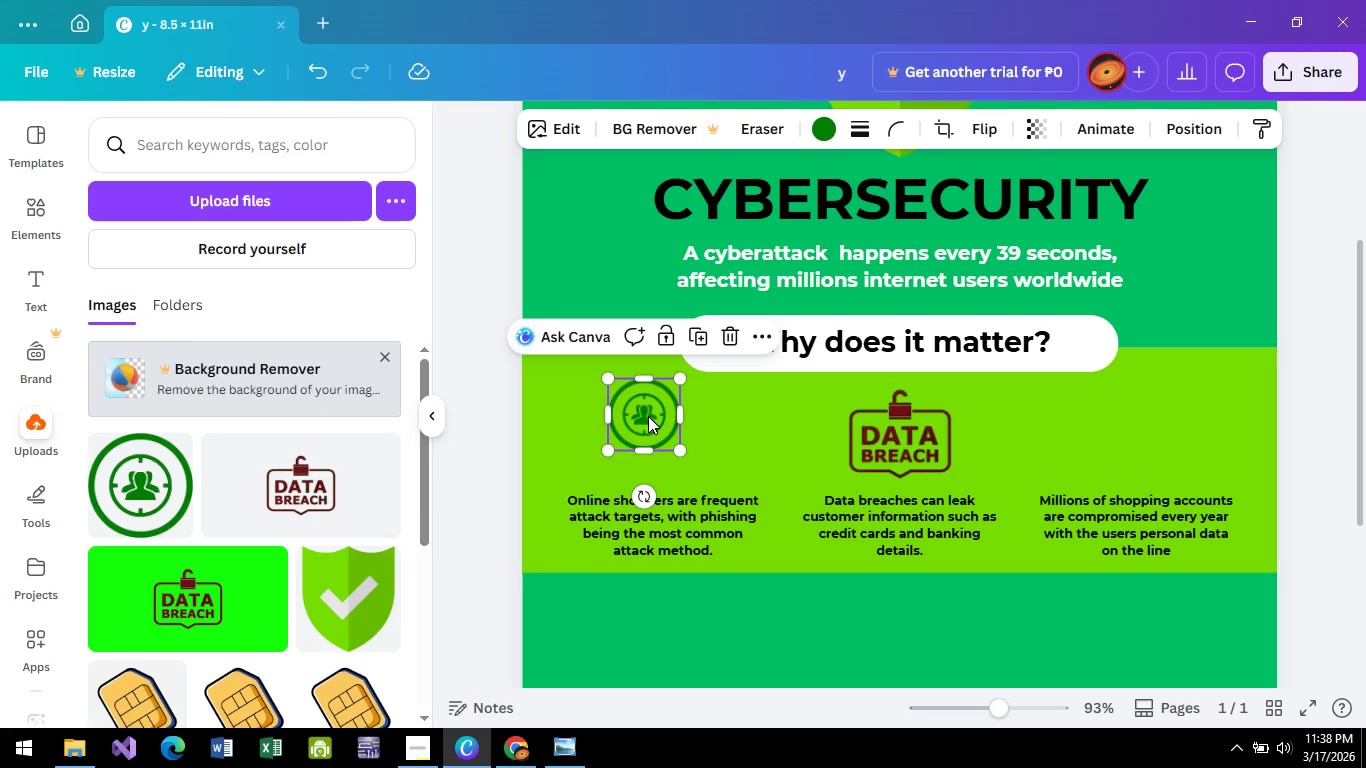 
left_click_drag(start_coordinate=[648, 416], to_coordinate=[663, 447])
 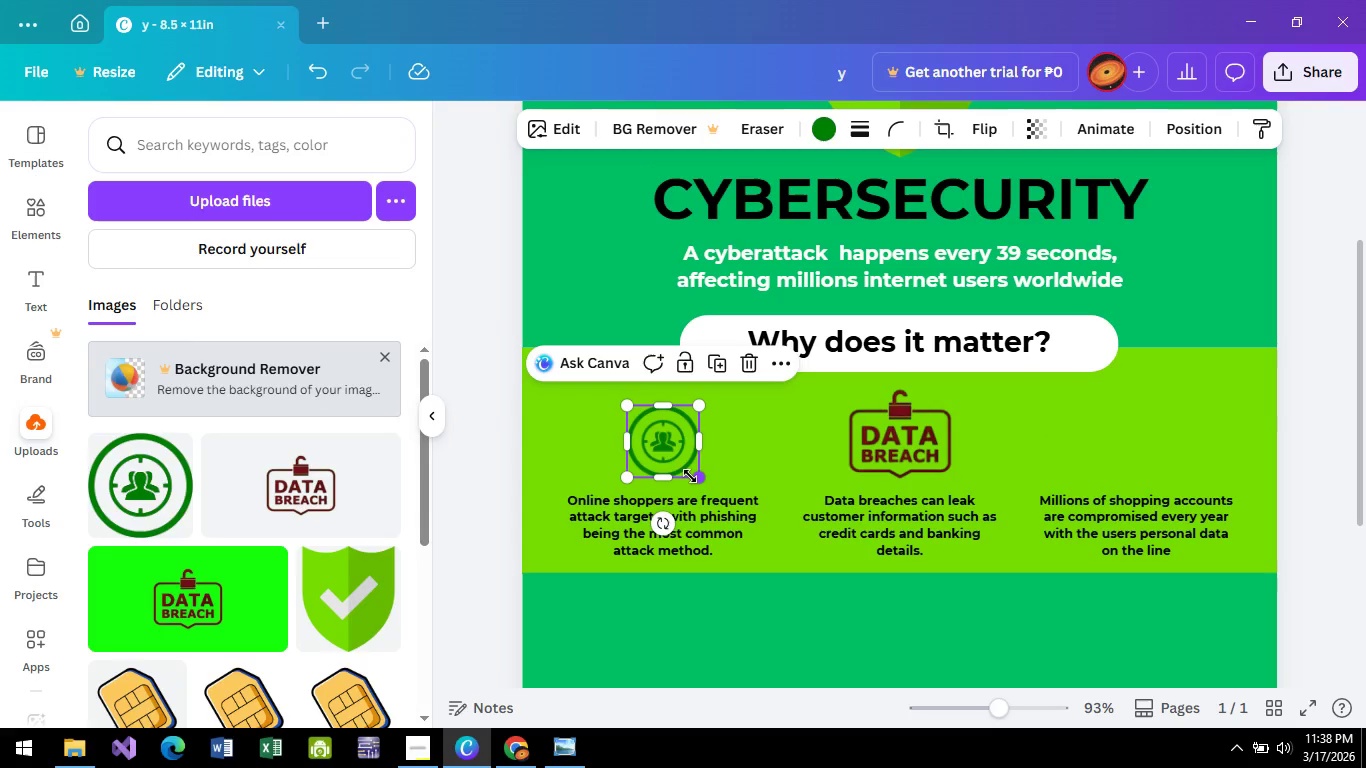 
left_click_drag(start_coordinate=[692, 476], to_coordinate=[703, 483])
 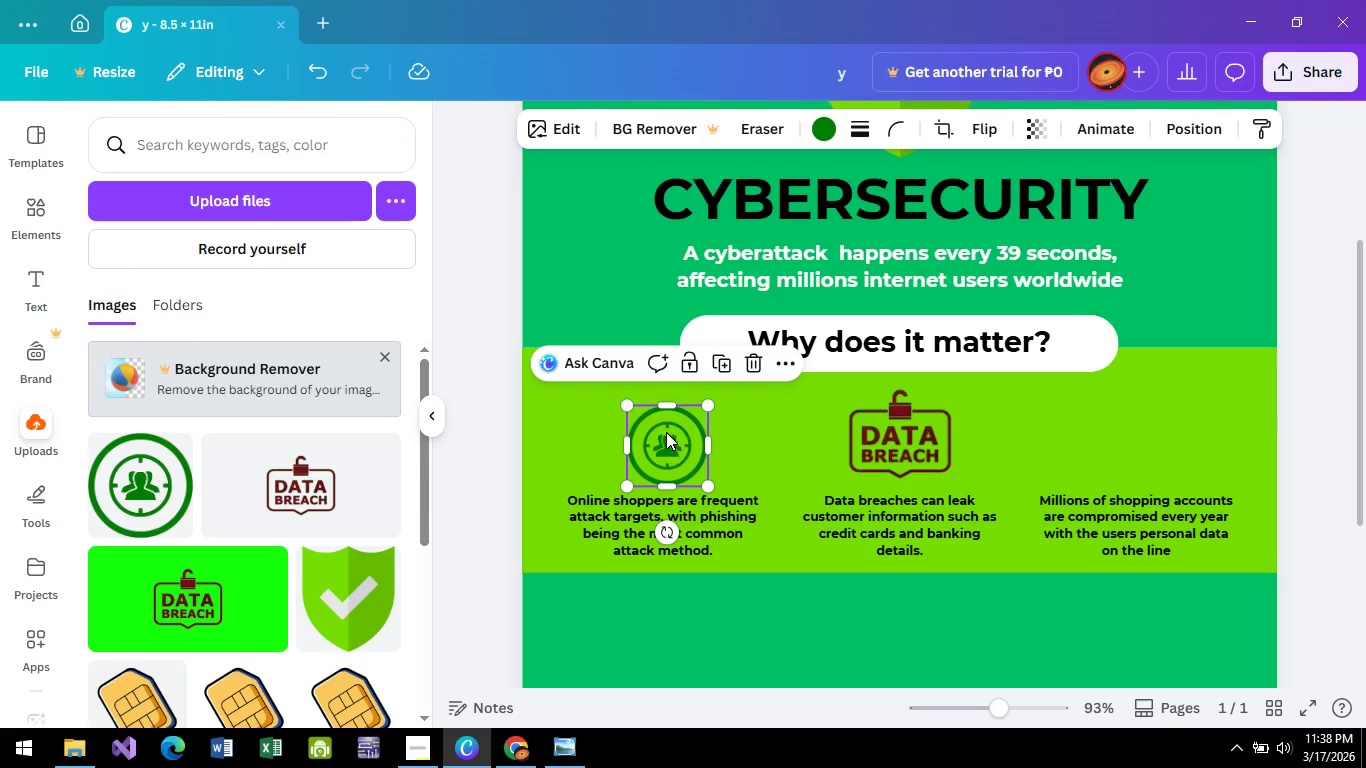 
left_click_drag(start_coordinate=[666, 432], to_coordinate=[661, 427])
 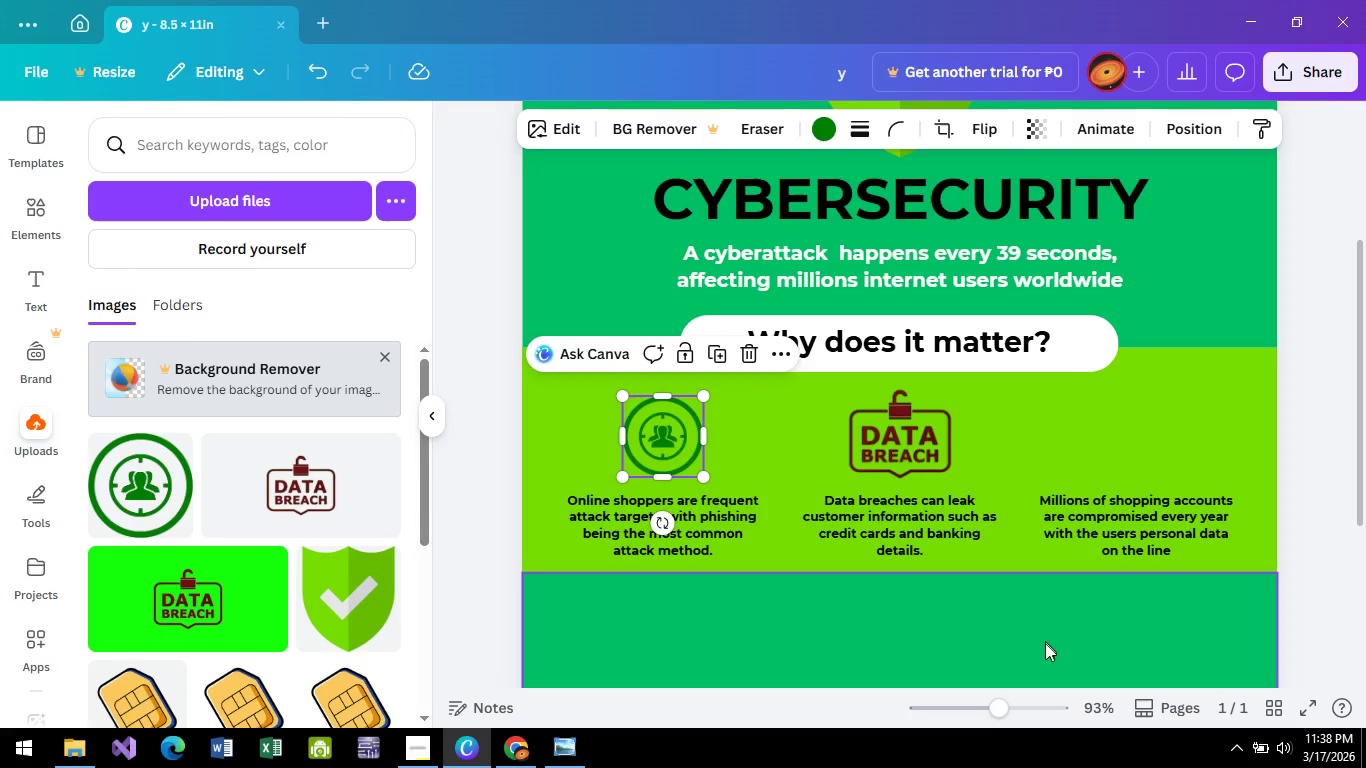 
left_click([1046, 644])
 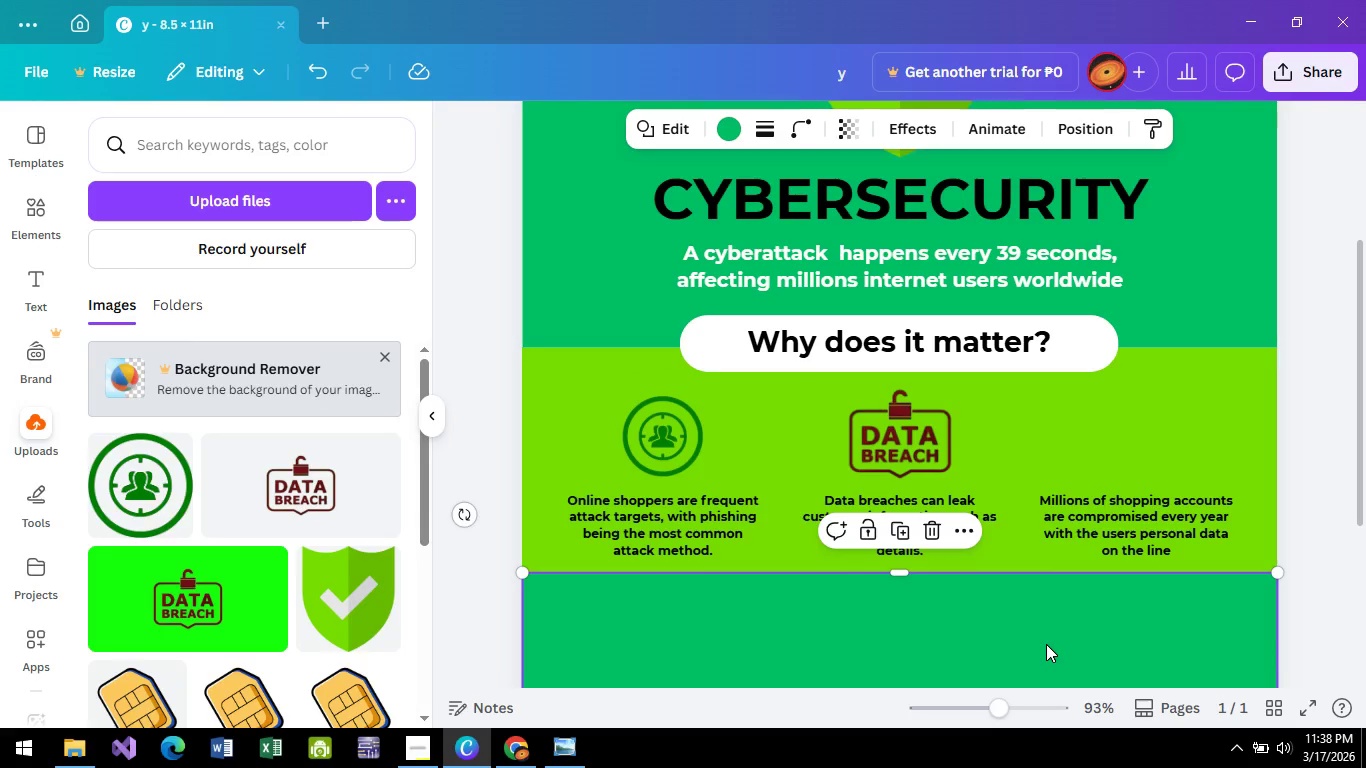 
left_click([1046, 644])
 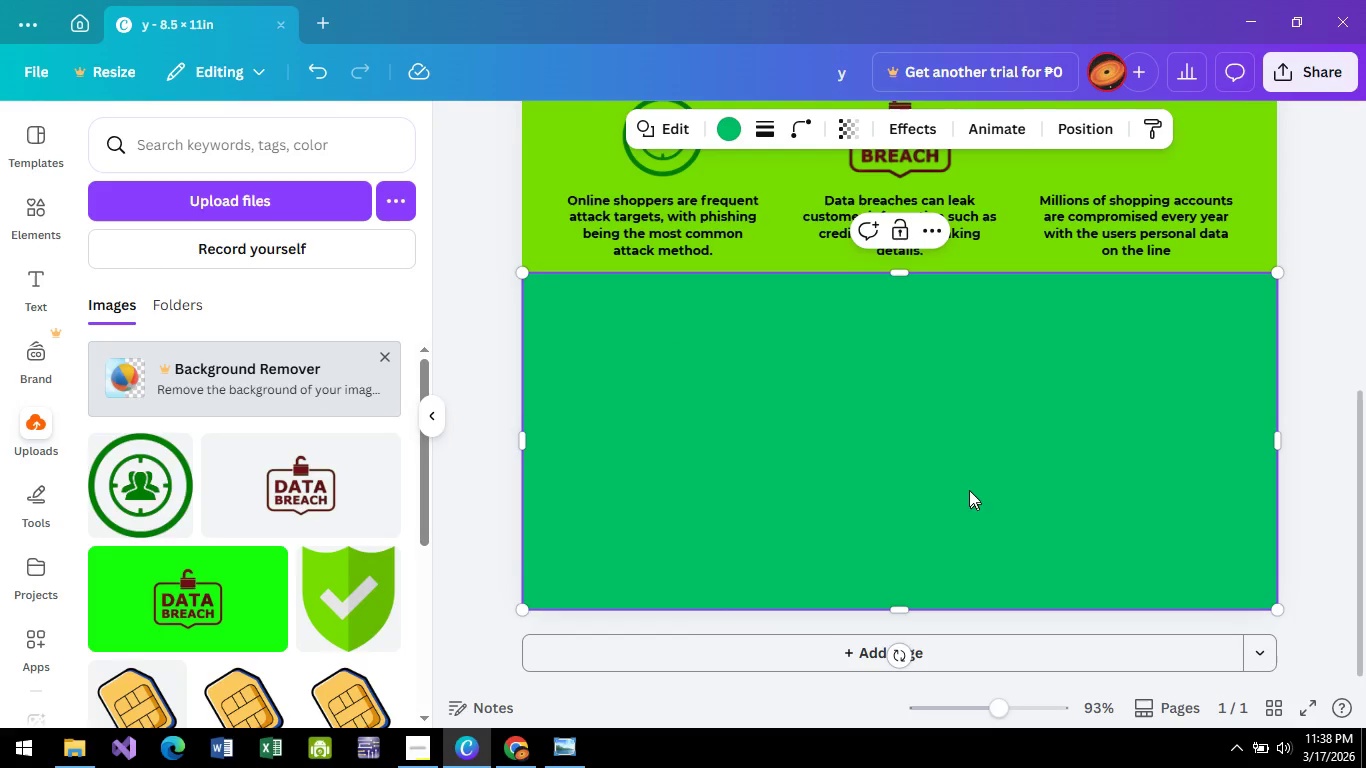 
scroll: coordinate [965, 478], scroll_direction: up, amount: 1.0
 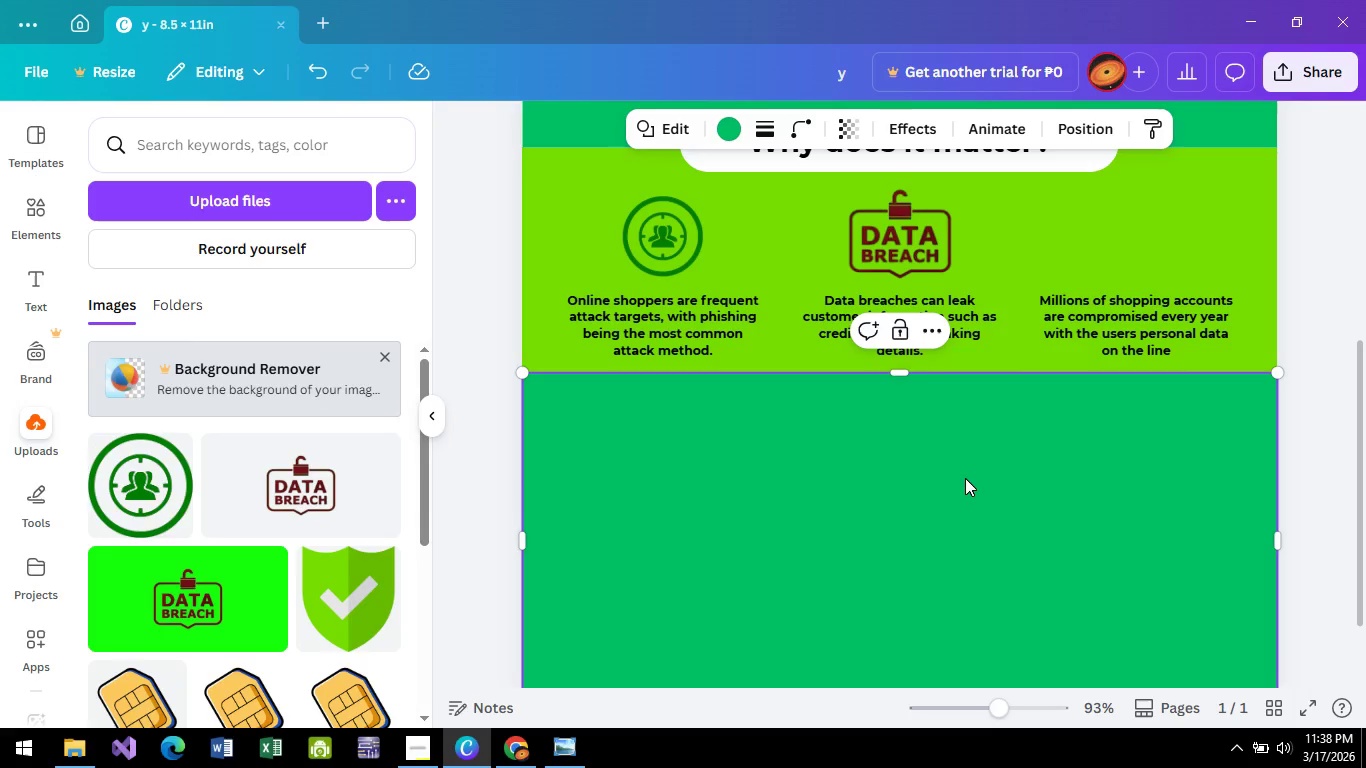 
wait(8.2)
 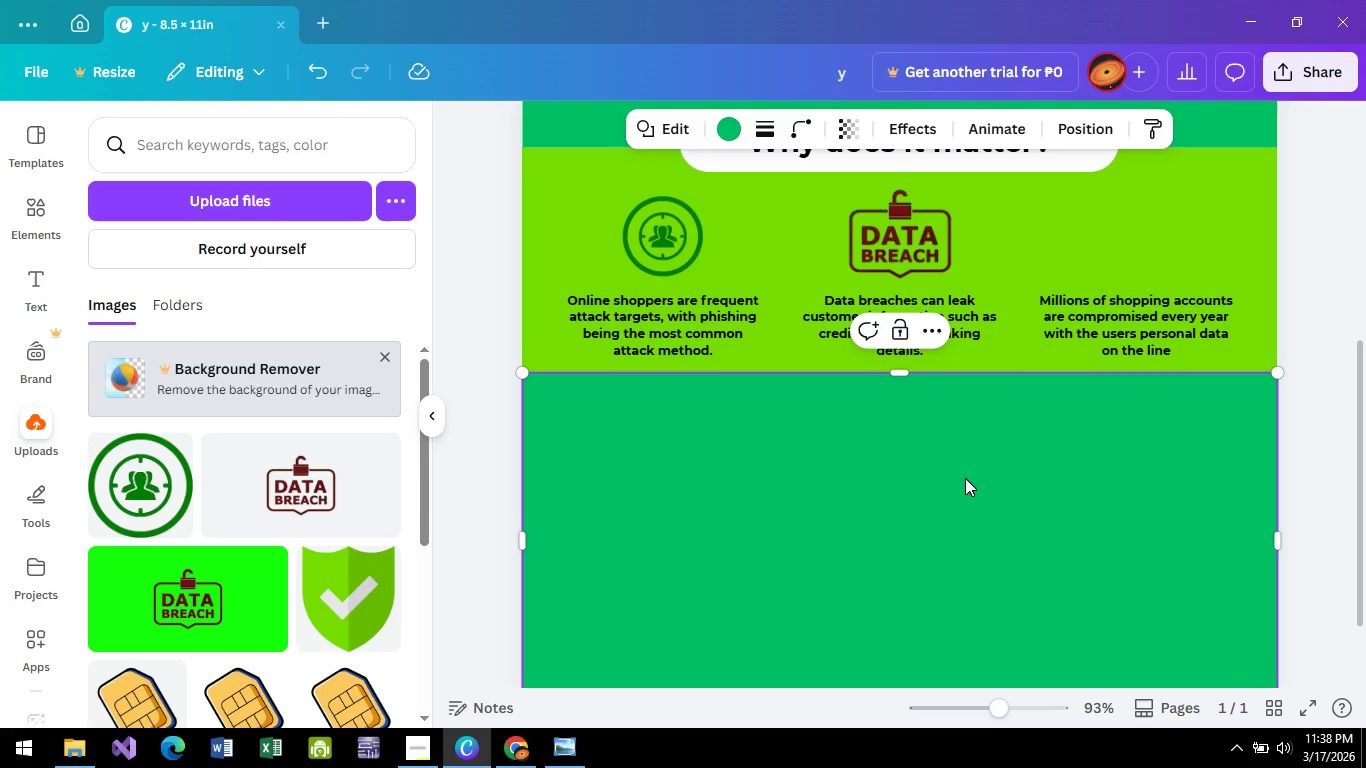 
left_click([539, 746])
 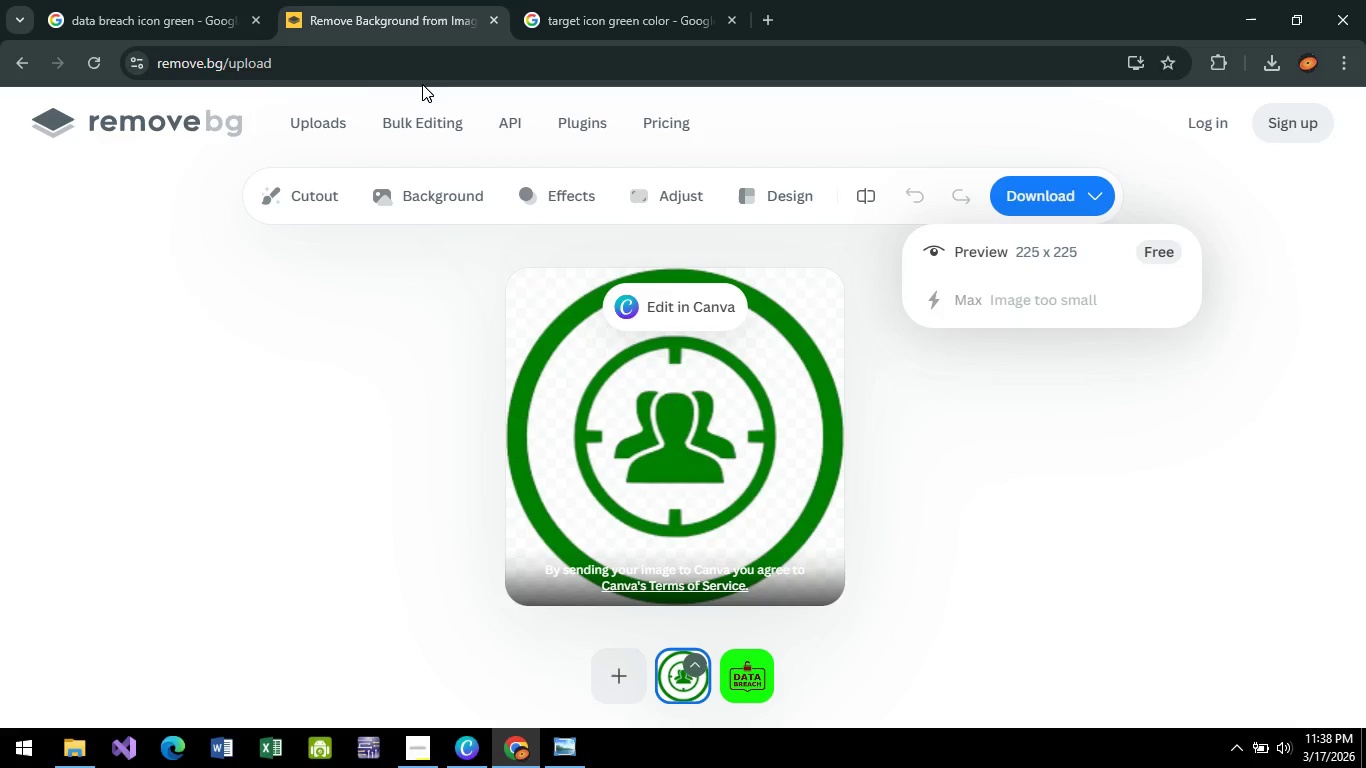 
left_click([426, 73])
 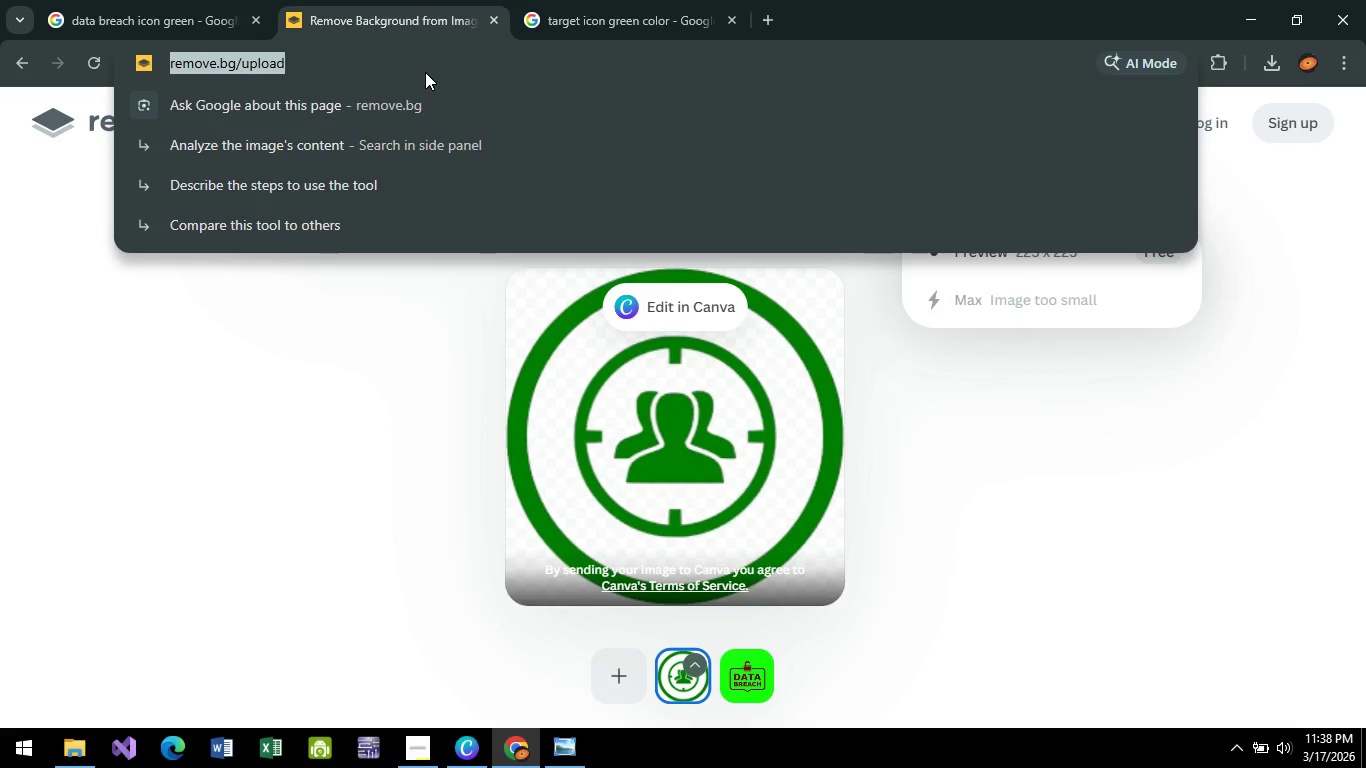 
type(personal data)
 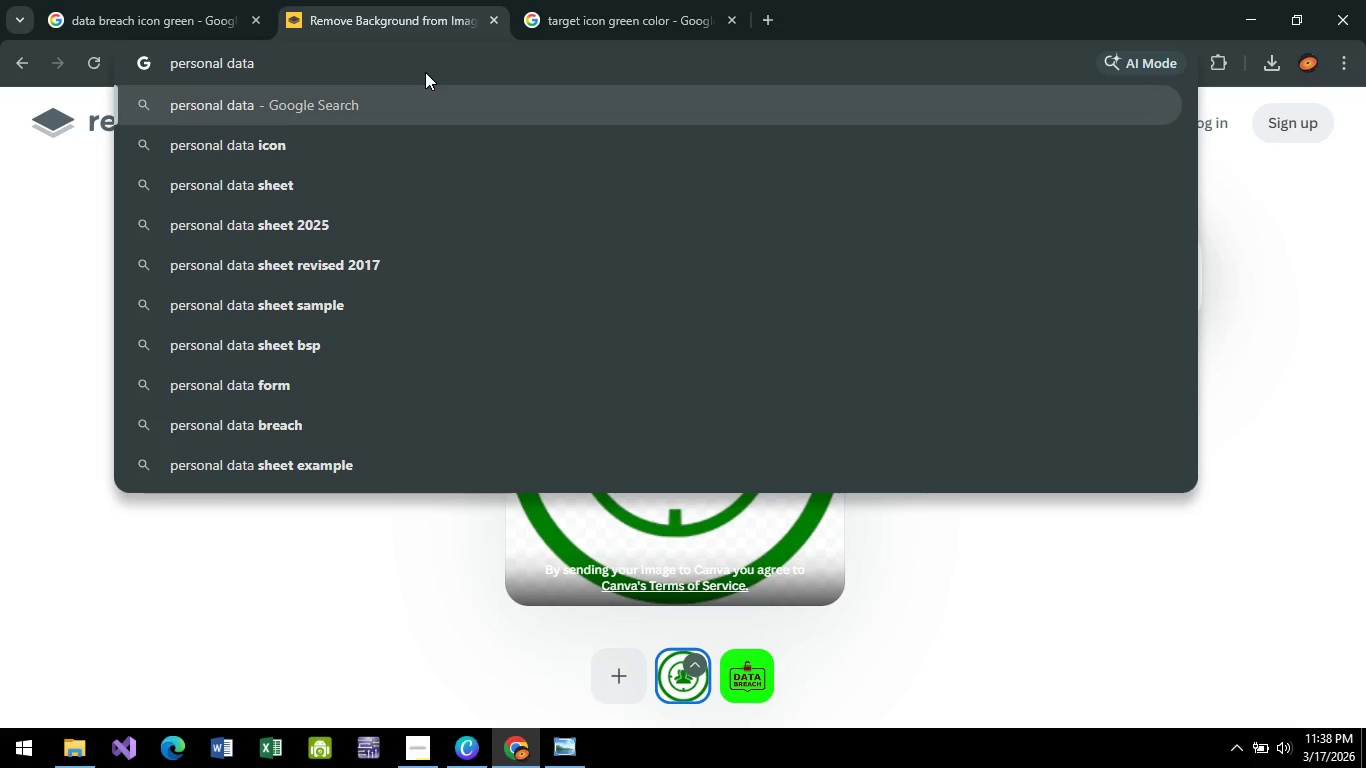 
hold_key(key=Backspace, duration=0.86)
 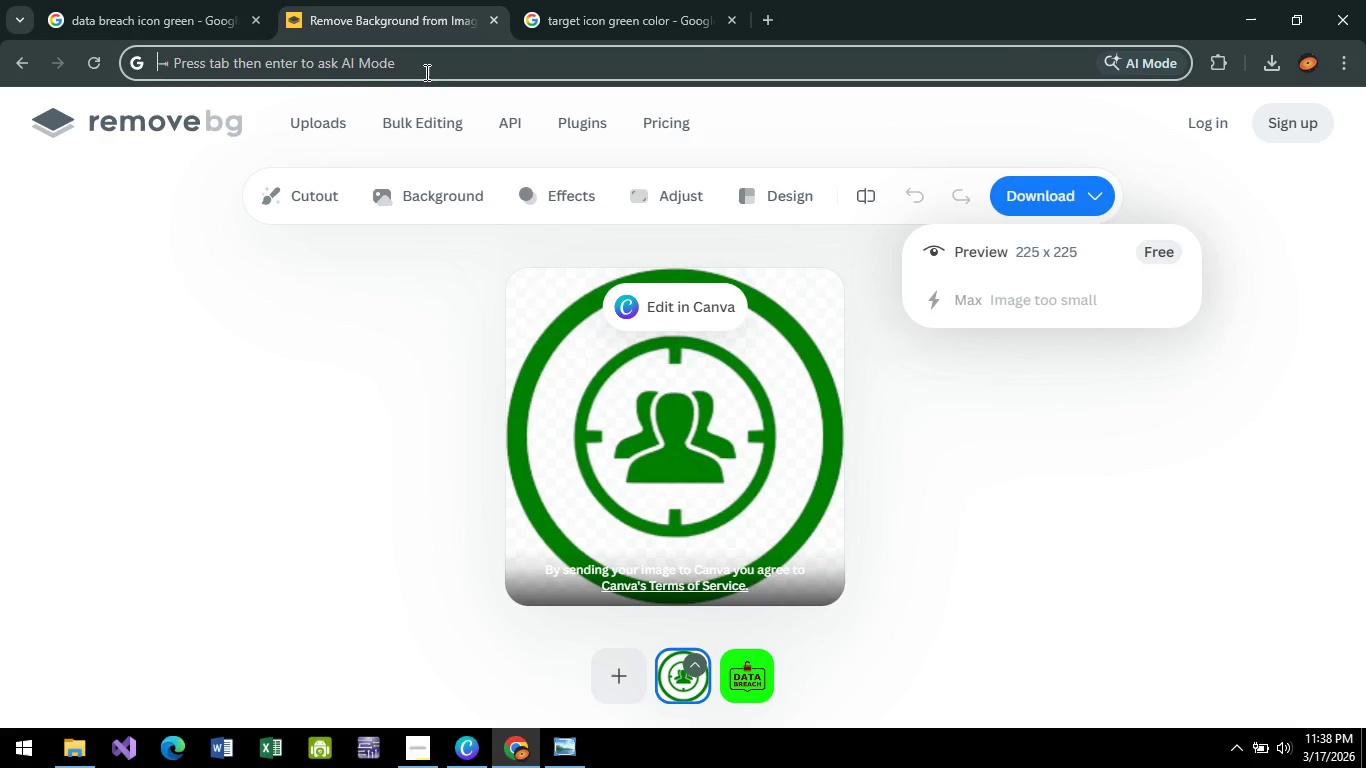 
key(Backspace)
key(Backspace)
type(icon t)
key(Backspace)
type(for t)
key(Backspace)
type(data )
key(Backspace)
key(Backspace)
key(Backspace)
key(Backspace)
key(Backspace)
key(Backspace)
type(data theft)
 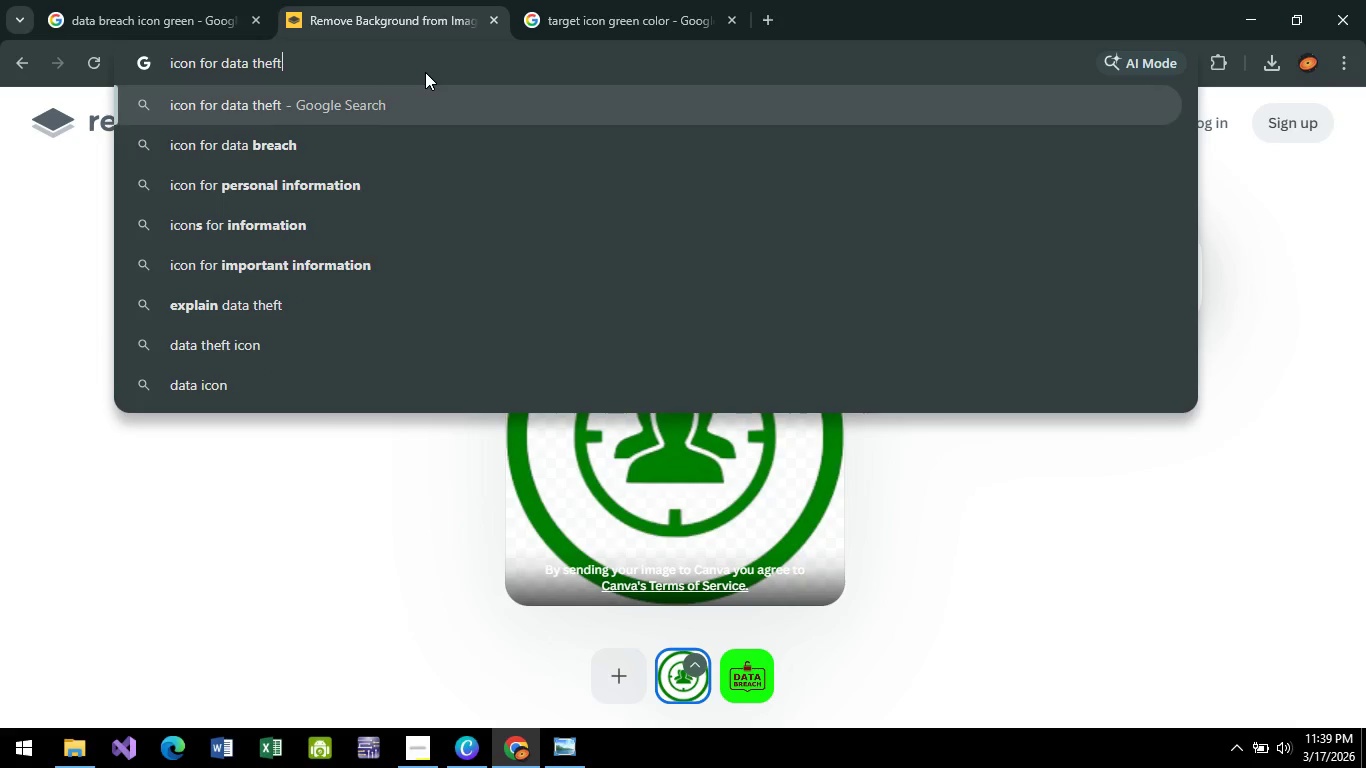 
key(Enter)
 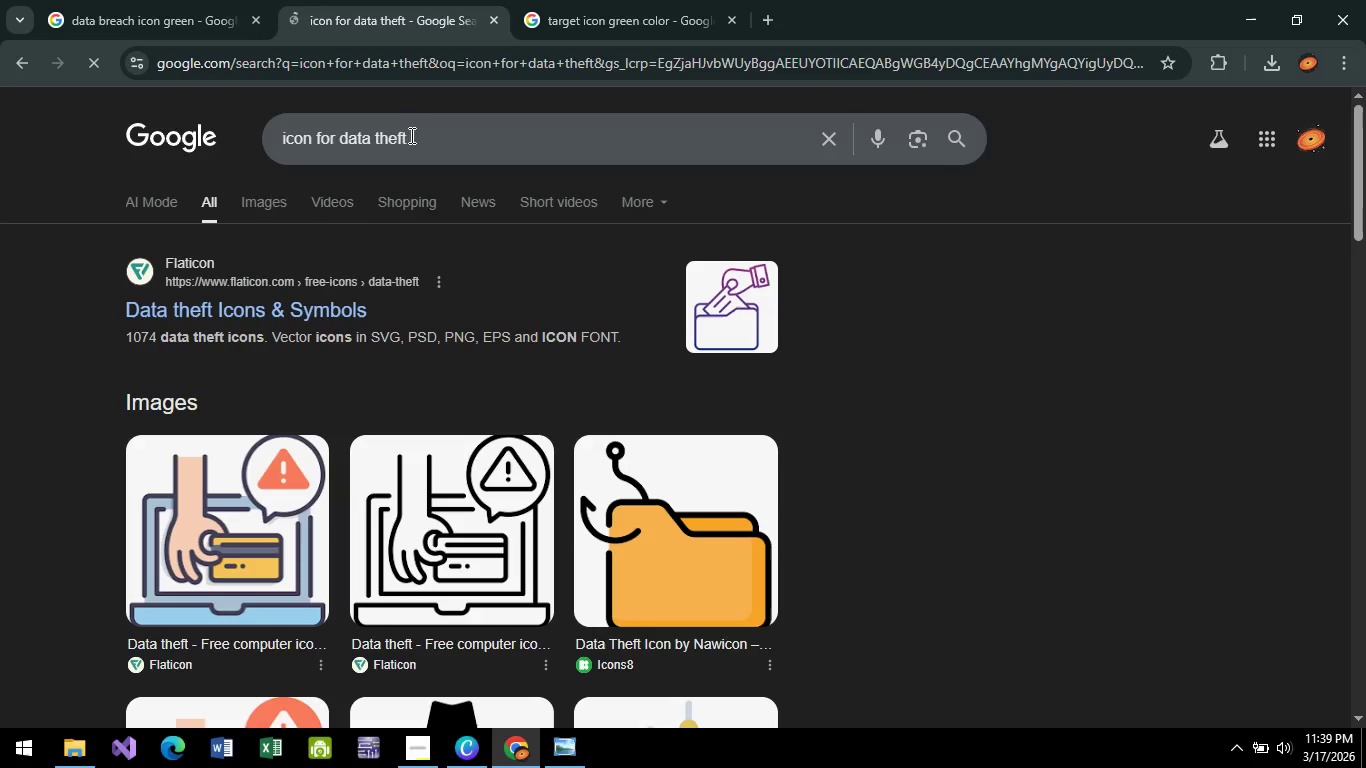 
scroll: coordinate [345, 390], scroll_direction: down, amount: 4.0
 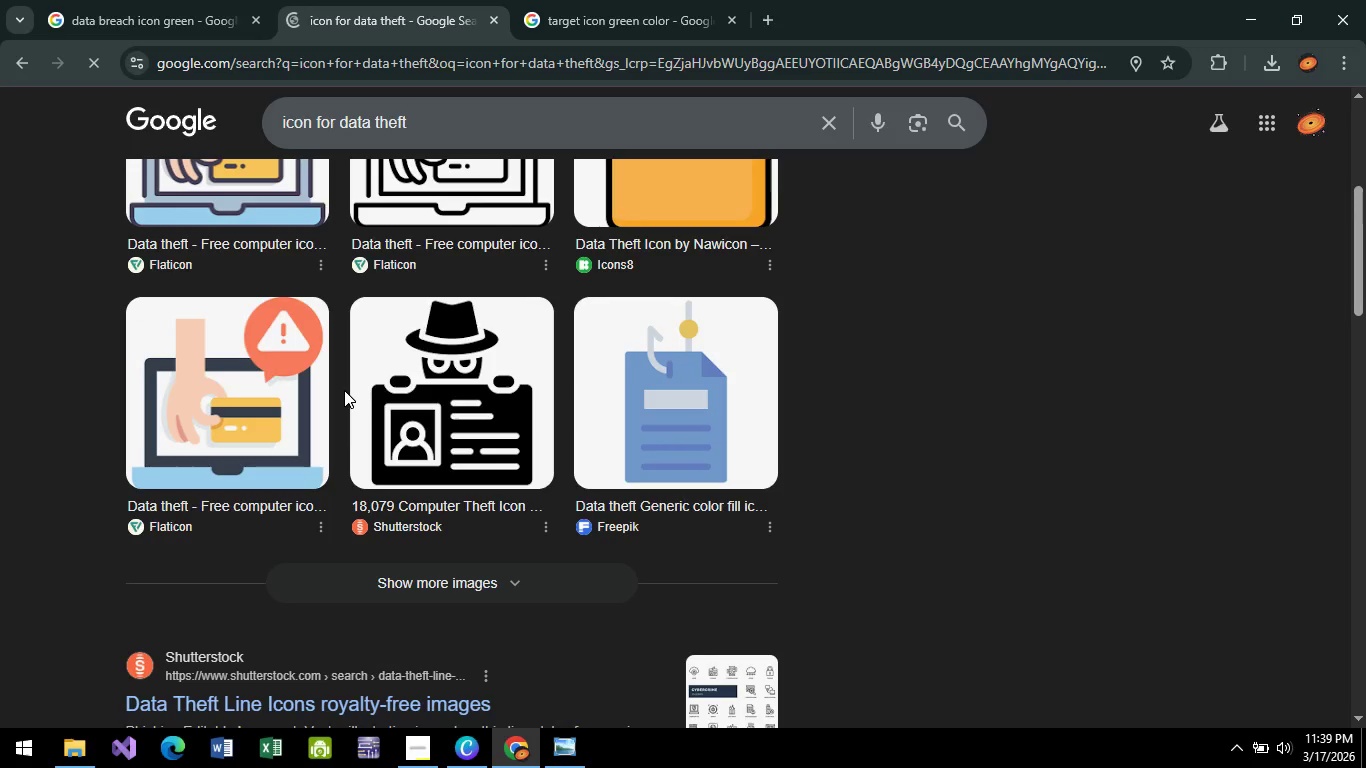 
scroll: coordinate [343, 390], scroll_direction: up, amount: 4.0
 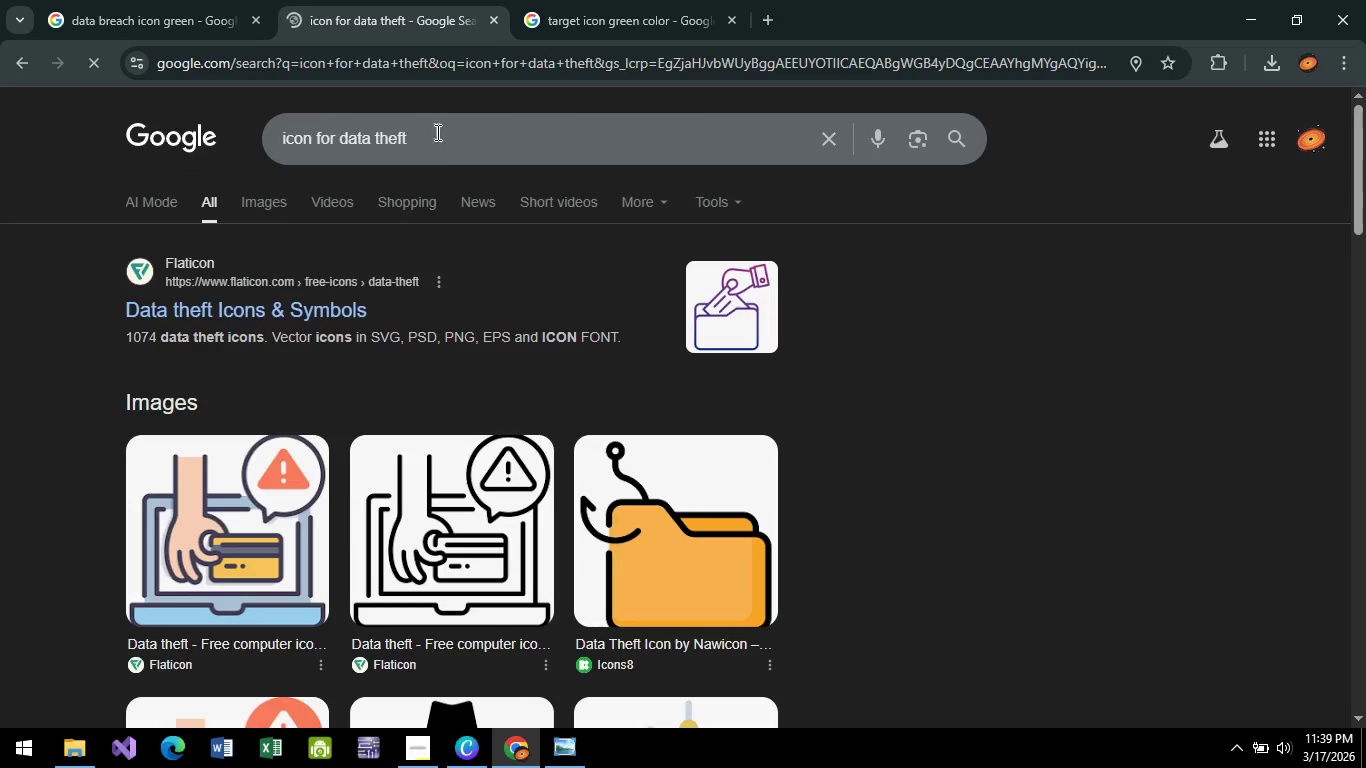 
left_click([453, 163])
 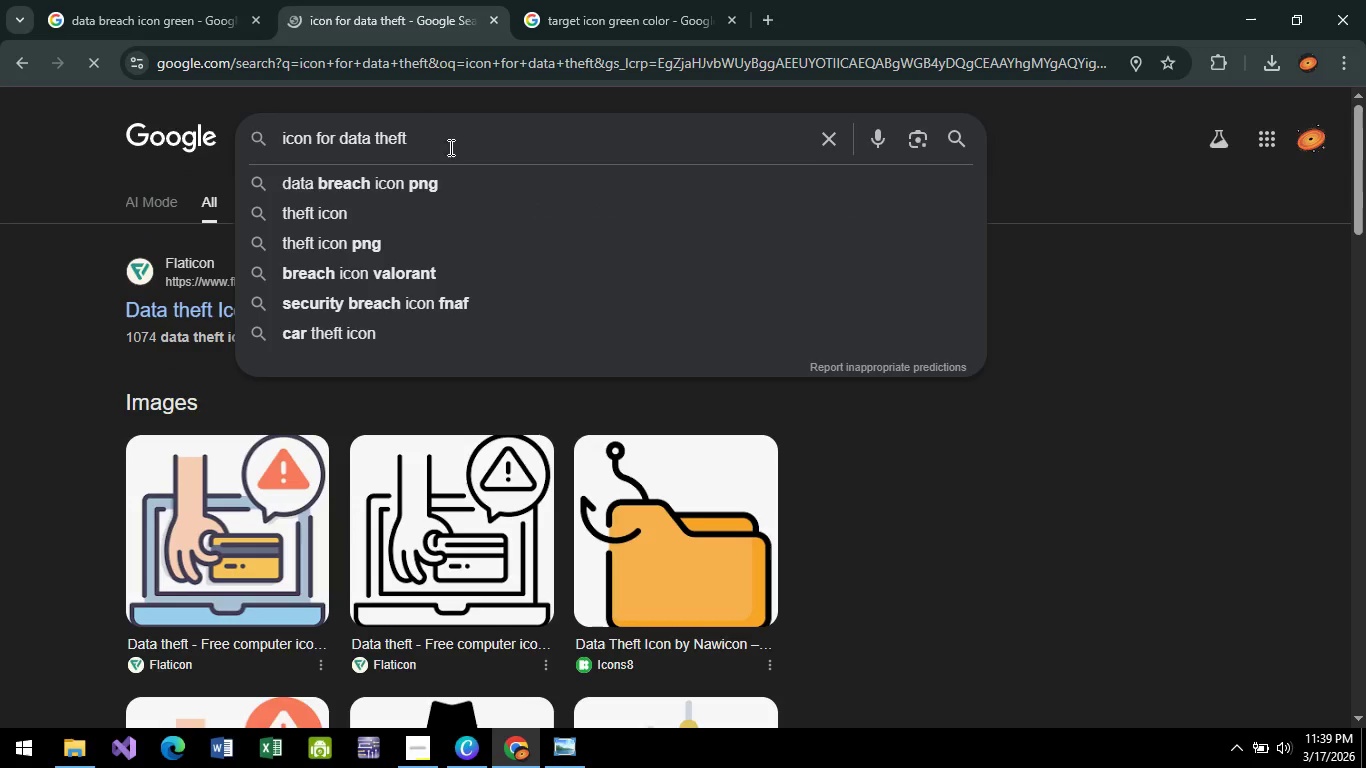 
type( gree)
 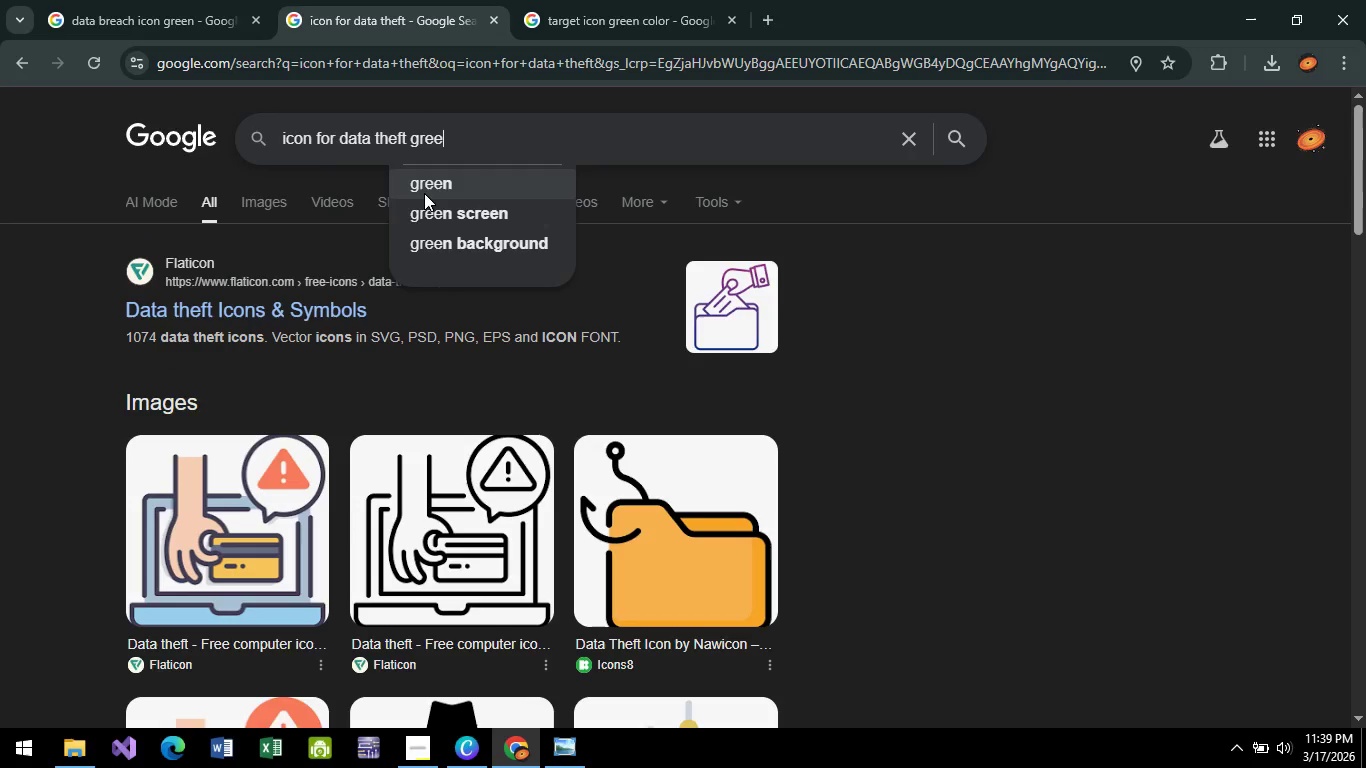 
left_click([638, 568])
 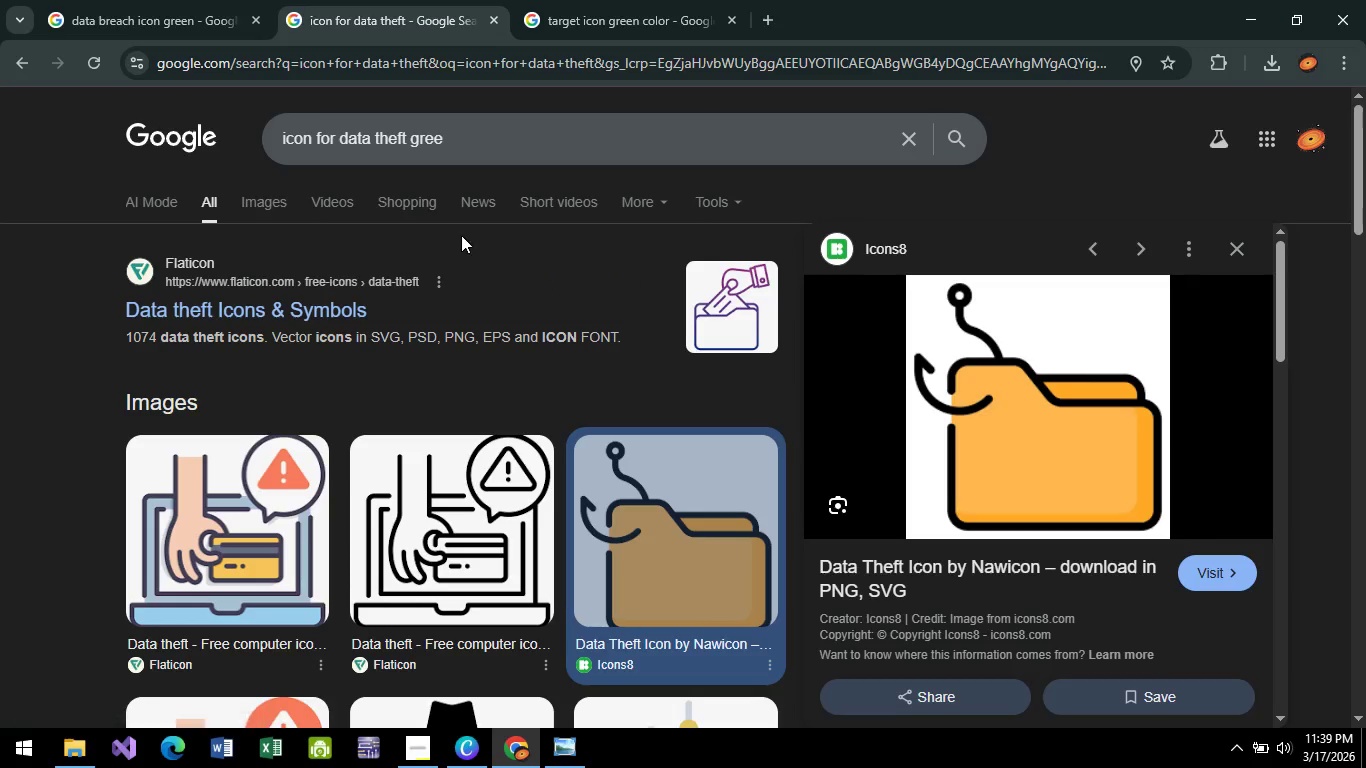 
left_click([265, 207])
 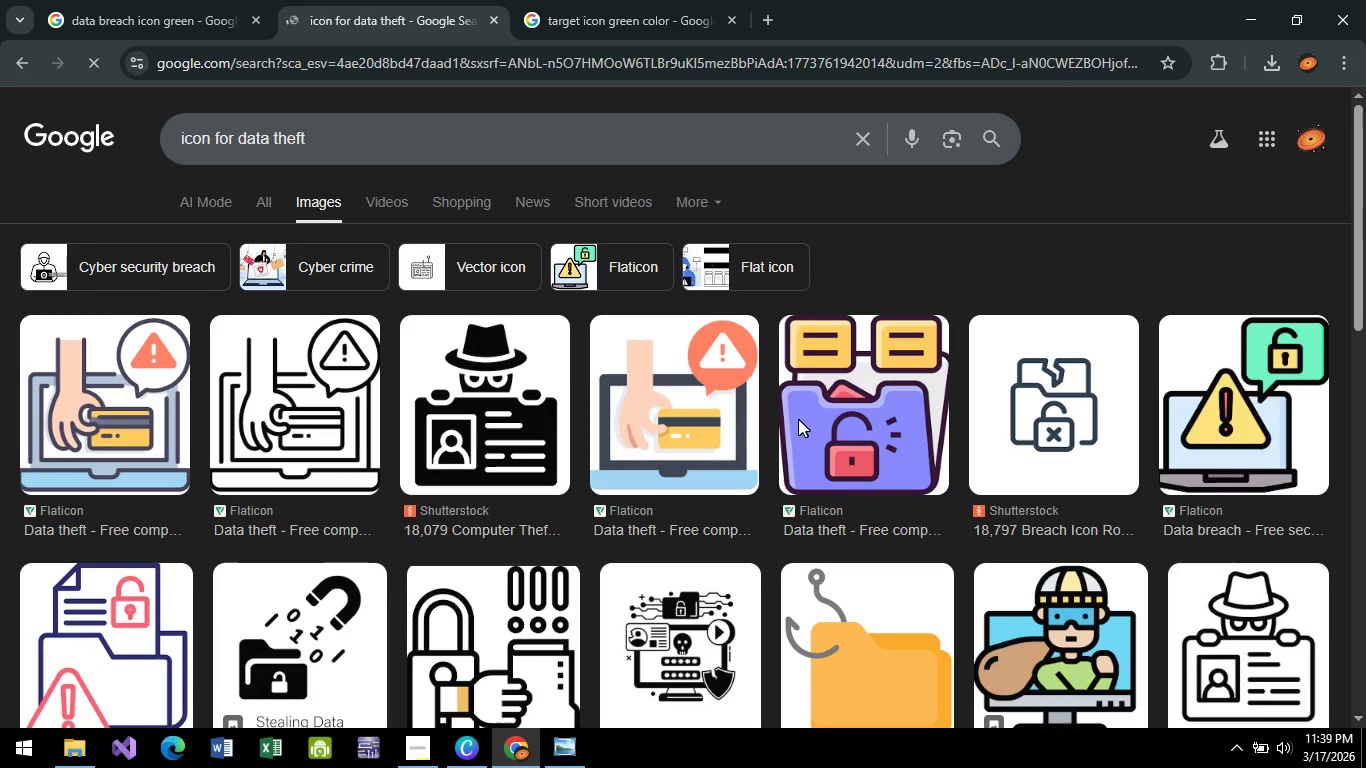 
scroll: coordinate [689, 420], scroll_direction: down, amount: 4.0
 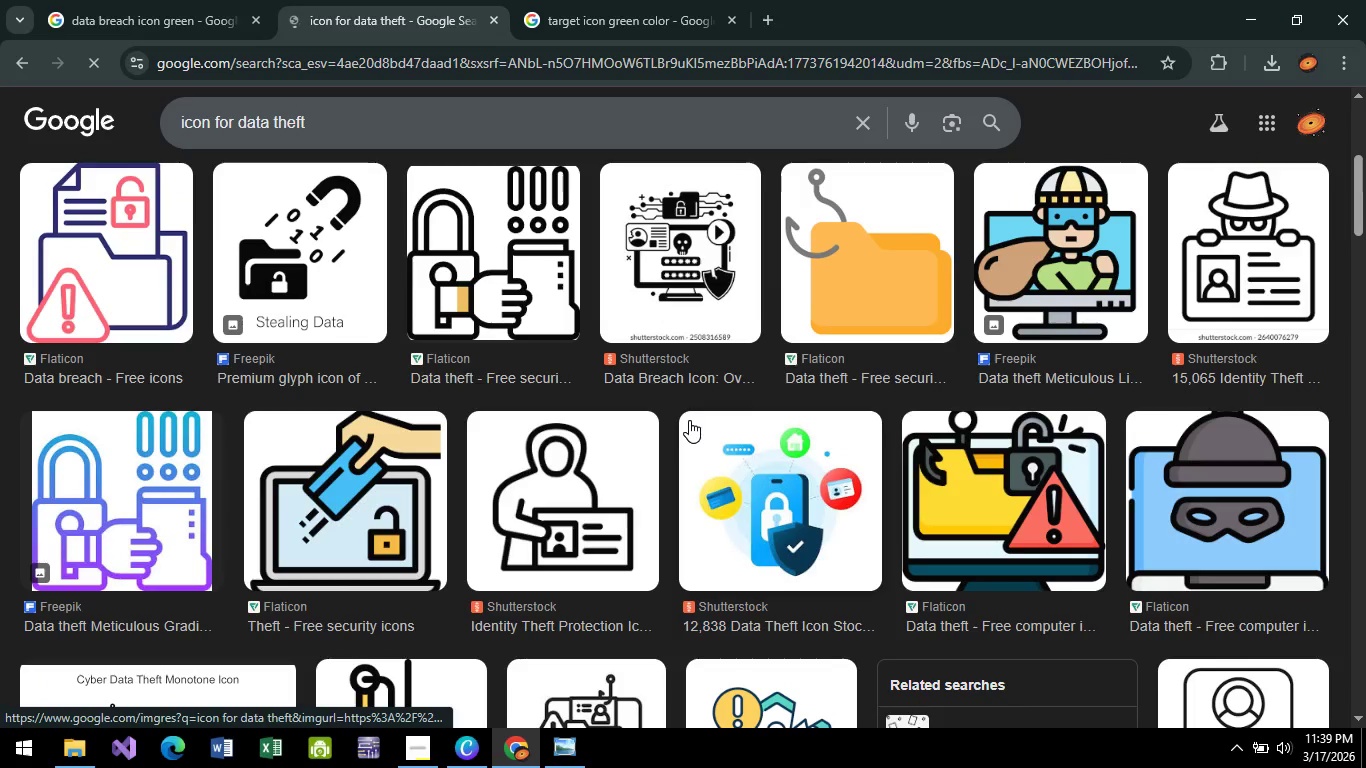 
scroll: coordinate [689, 419], scroll_direction: up, amount: 4.0
 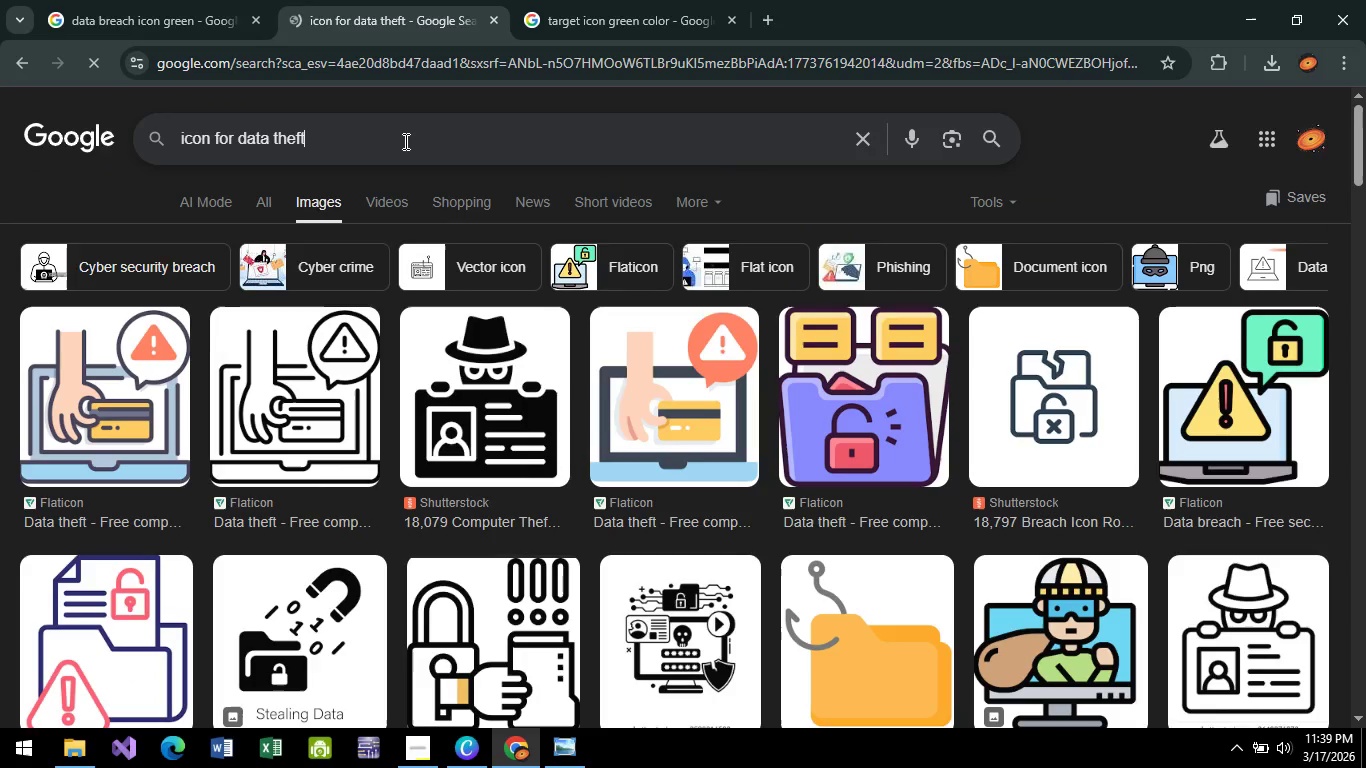 
type( green)
 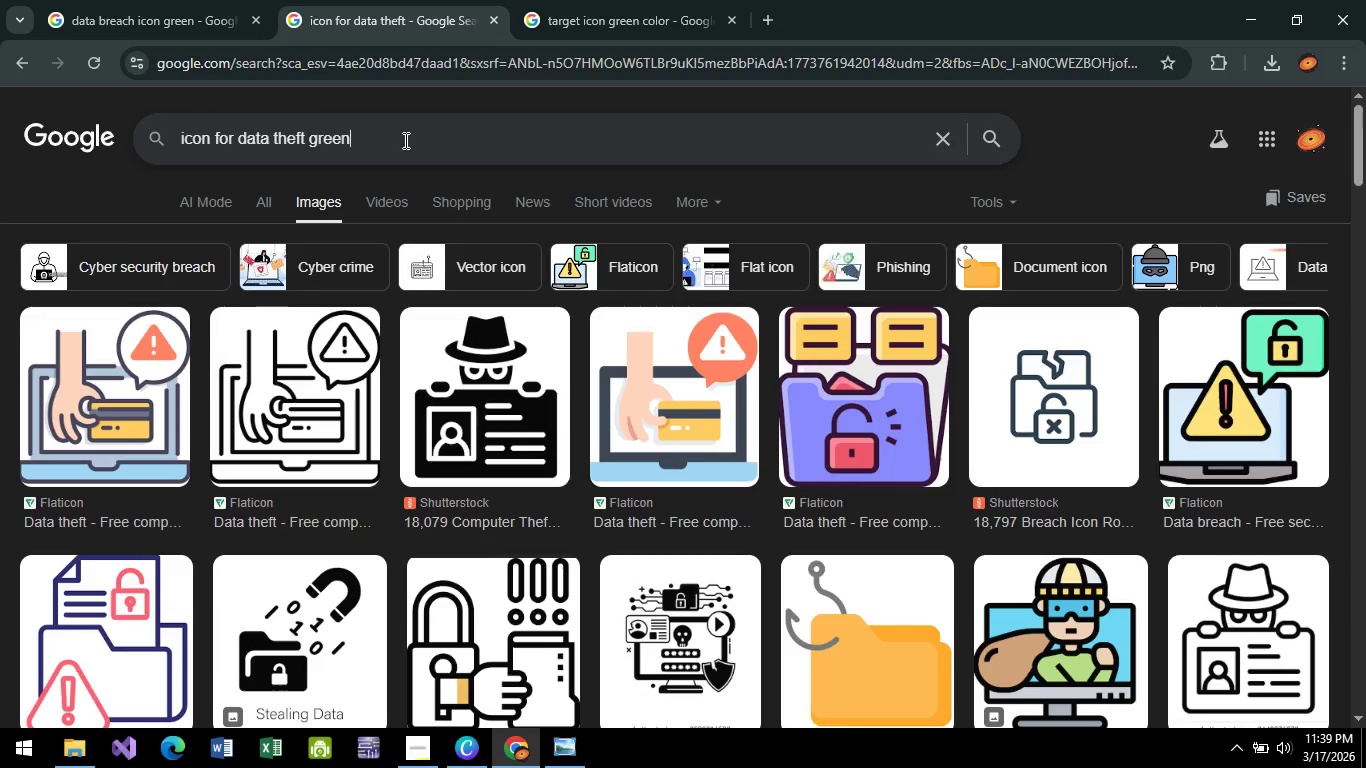 
key(Enter)
 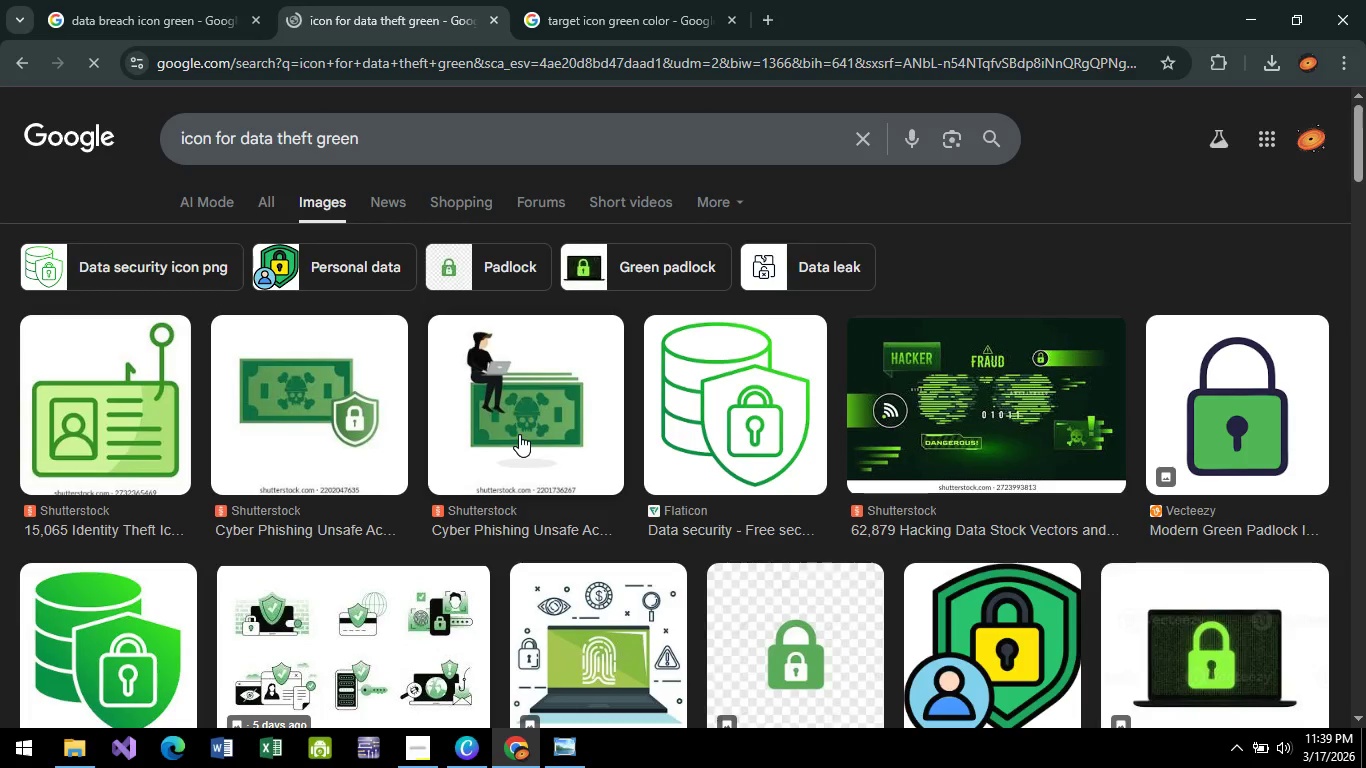 
scroll: coordinate [519, 434], scroll_direction: down, amount: 1.0
 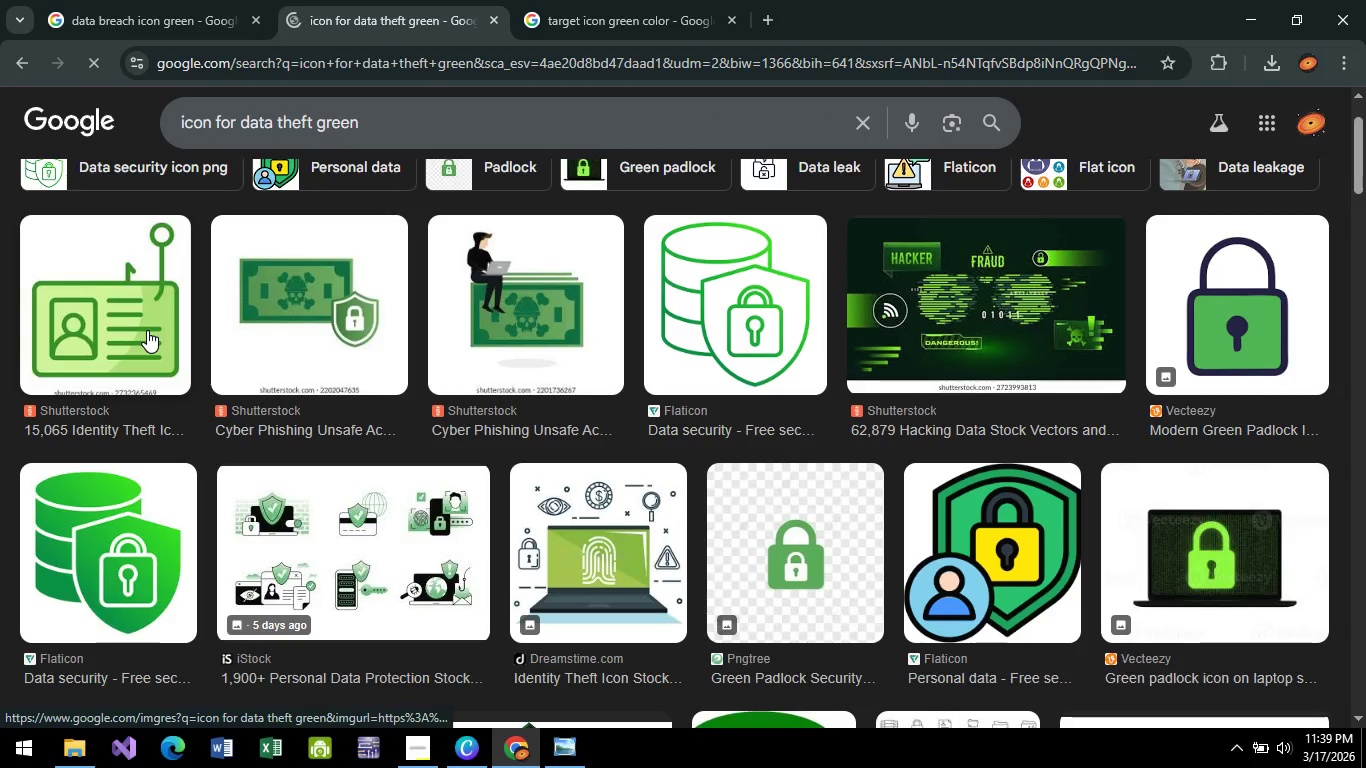 
left_click([147, 330])
 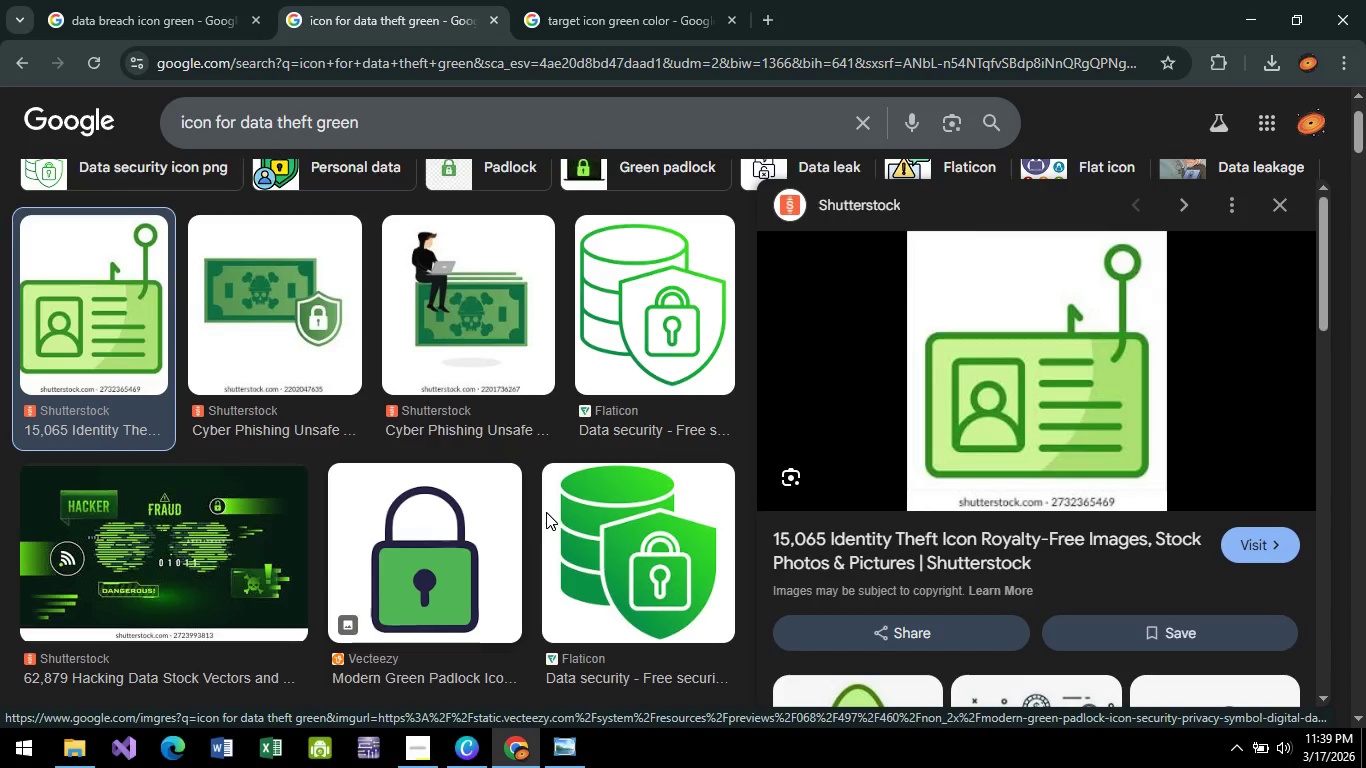 
scroll: coordinate [610, 535], scroll_direction: down, amount: 10.0
 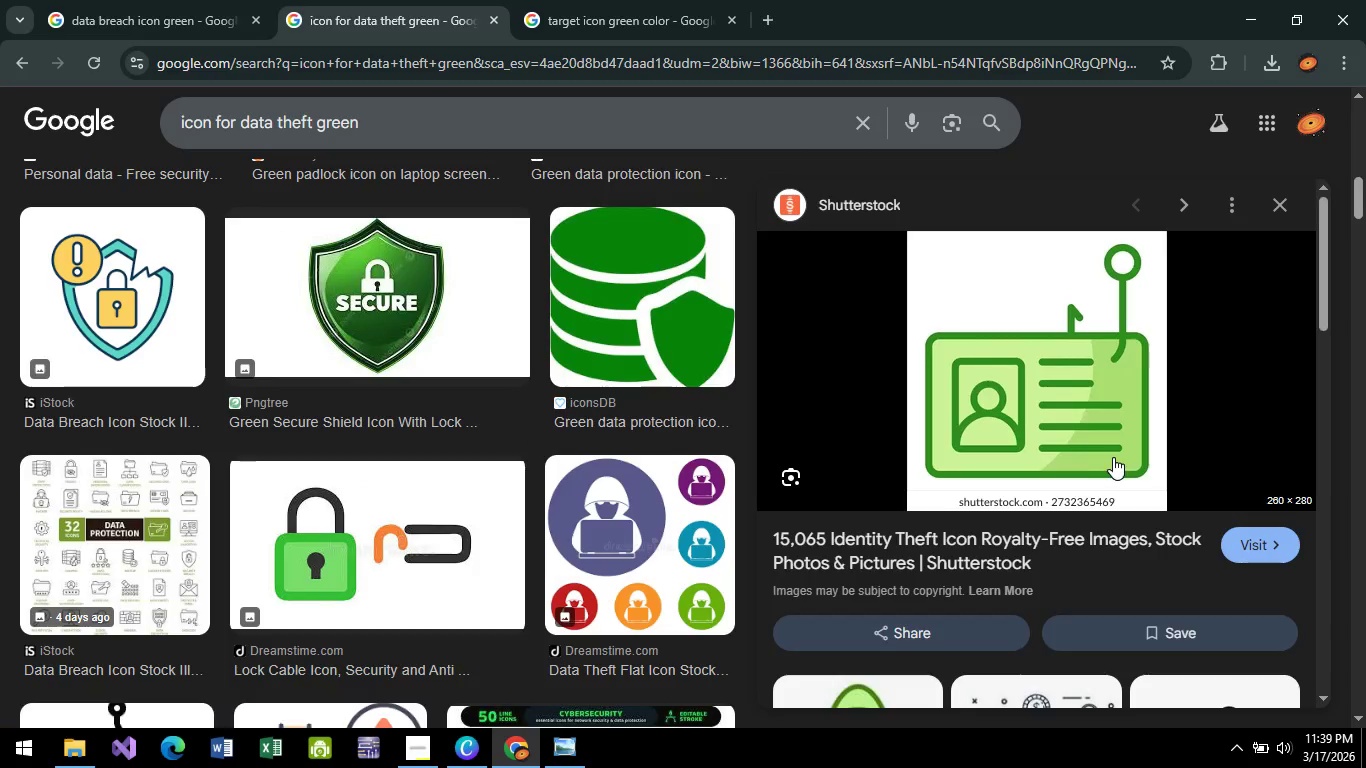 
mouse_move([742, 310])
 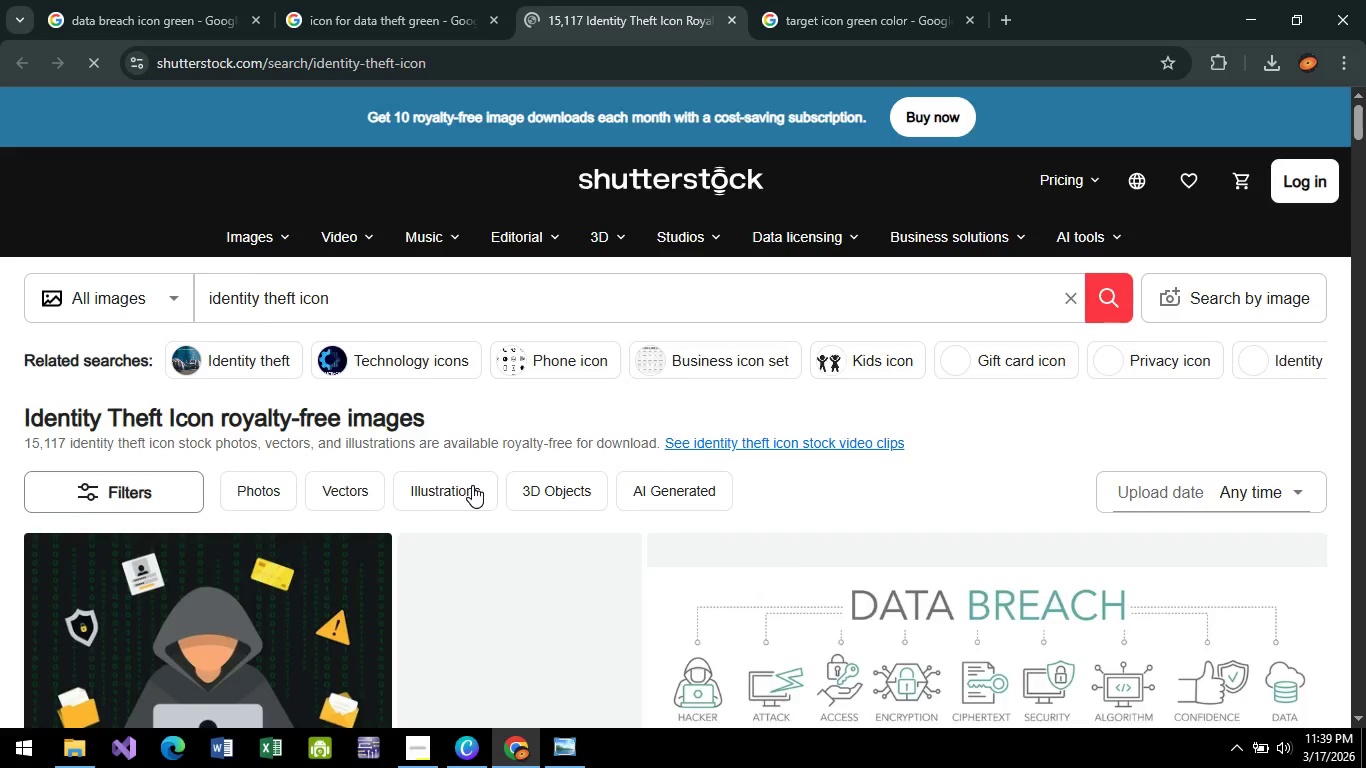 
scroll: coordinate [470, 479], scroll_direction: down, amount: 3.0
 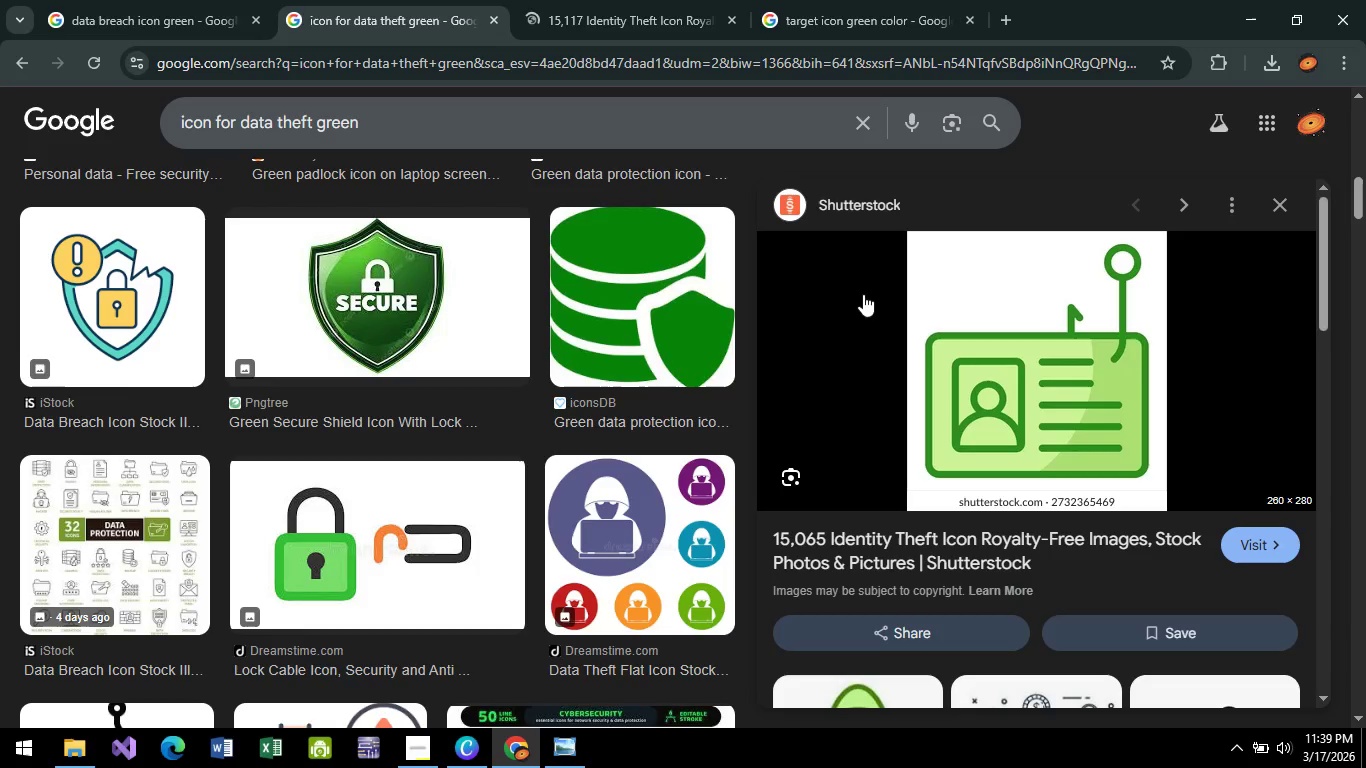 
wait(5.35)
 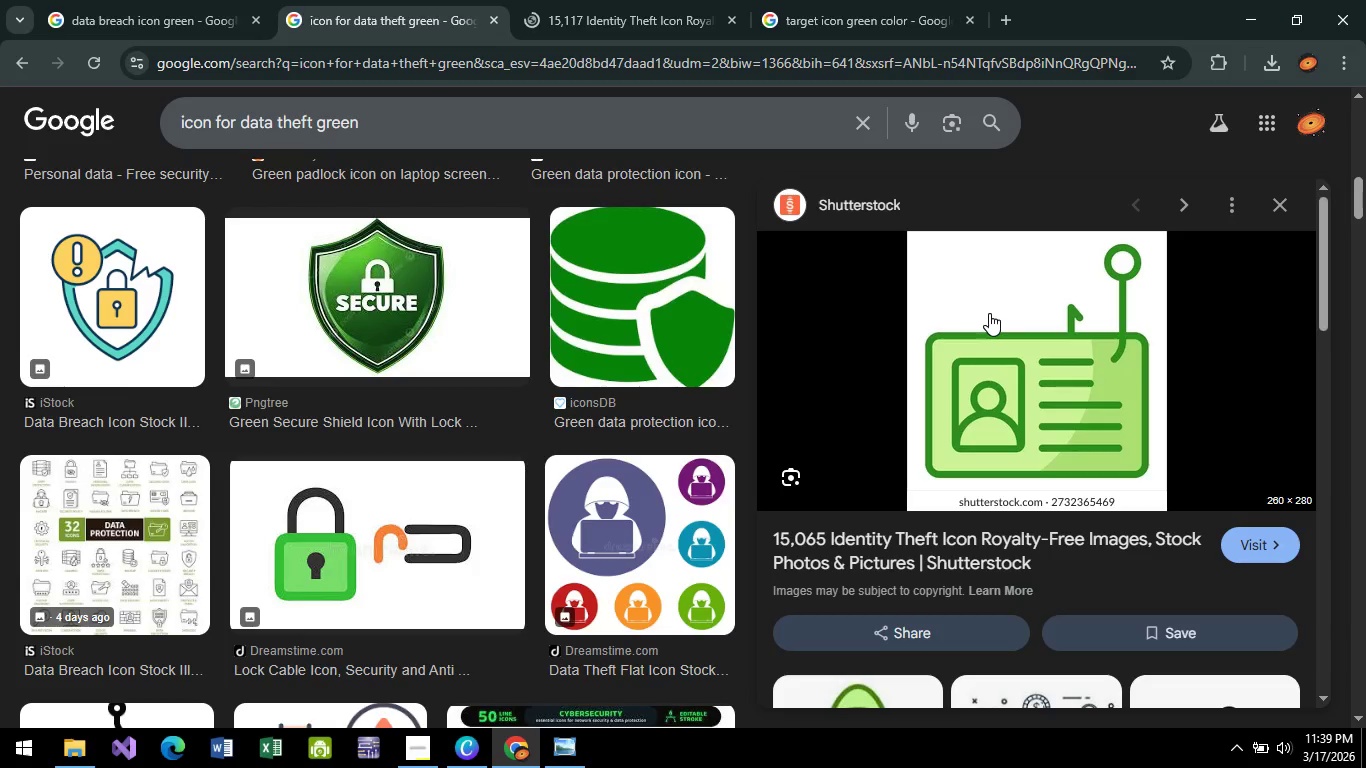 
key(Meta+Shift+S)
 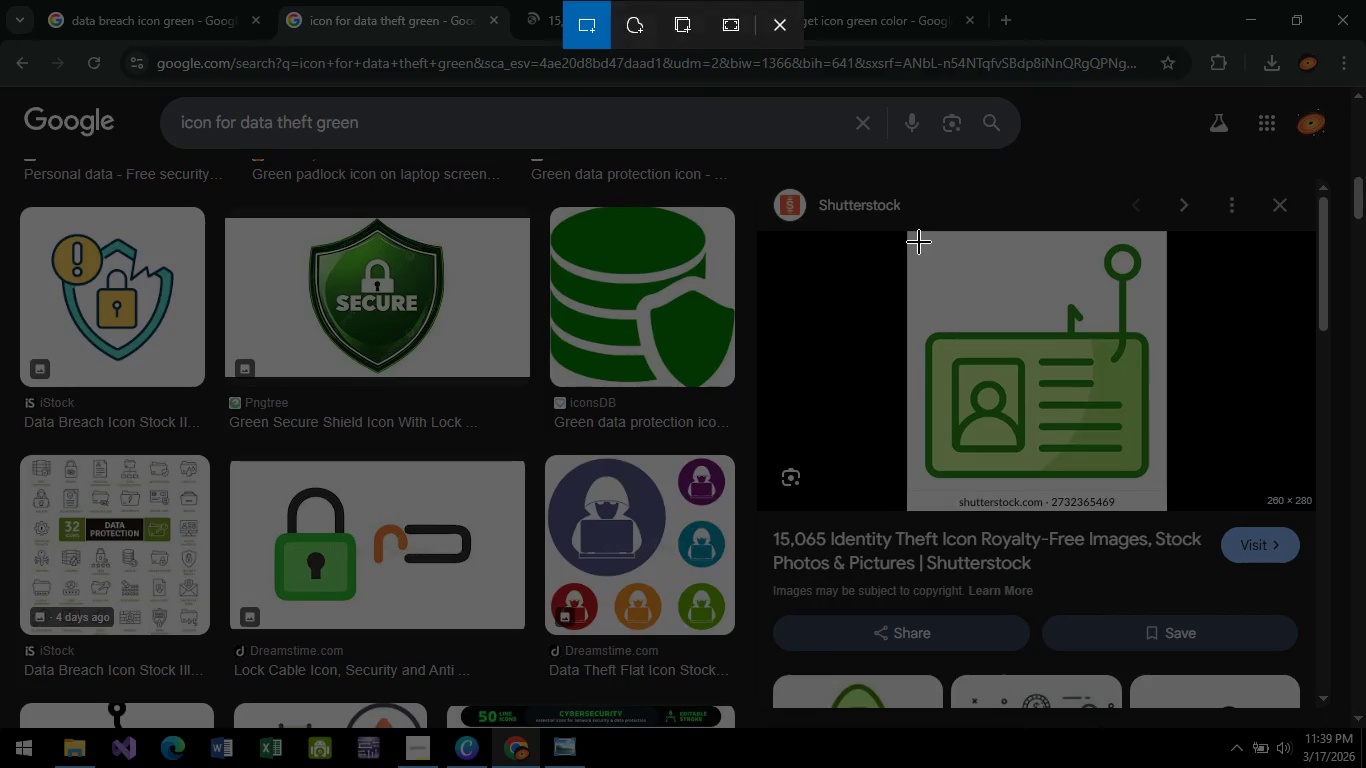 
left_click_drag(start_coordinate=[916, 236], to_coordinate=[1162, 487])
 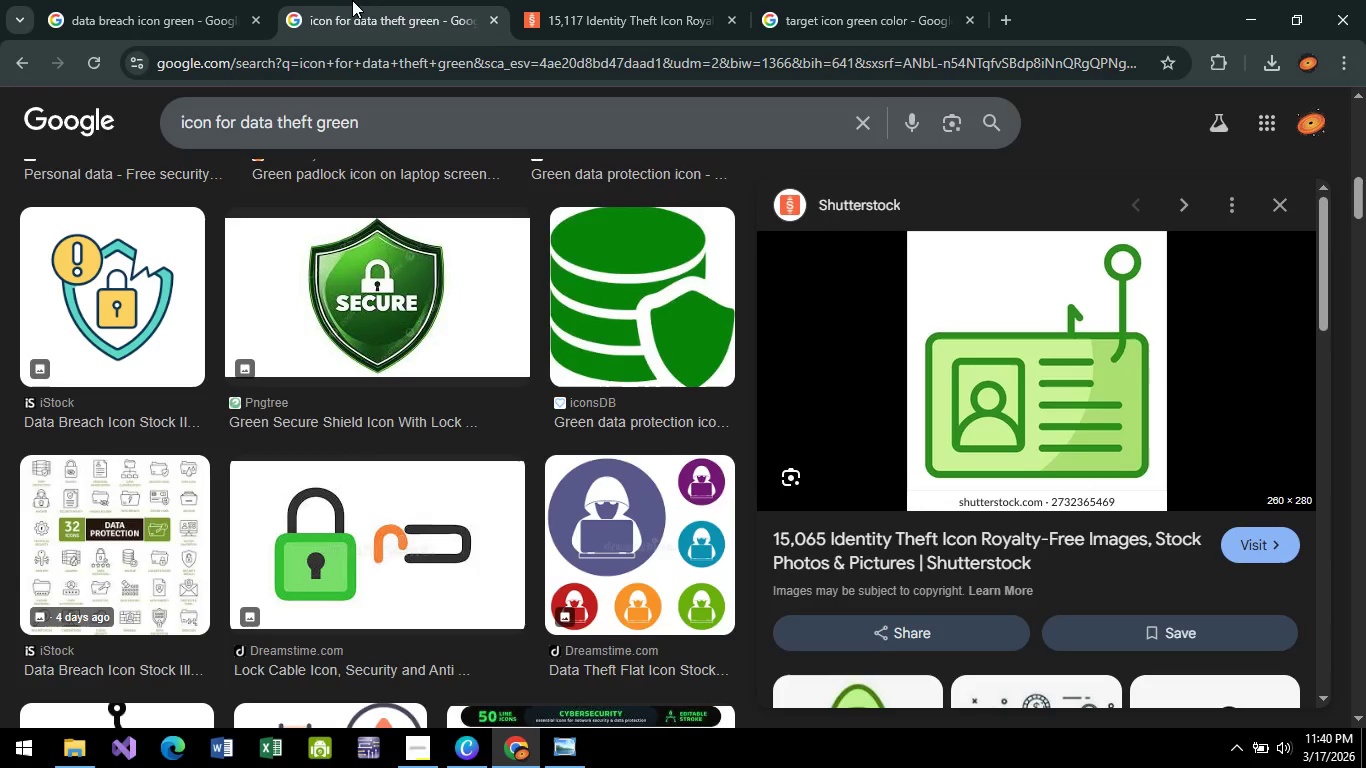 
left_click([216, 2])
 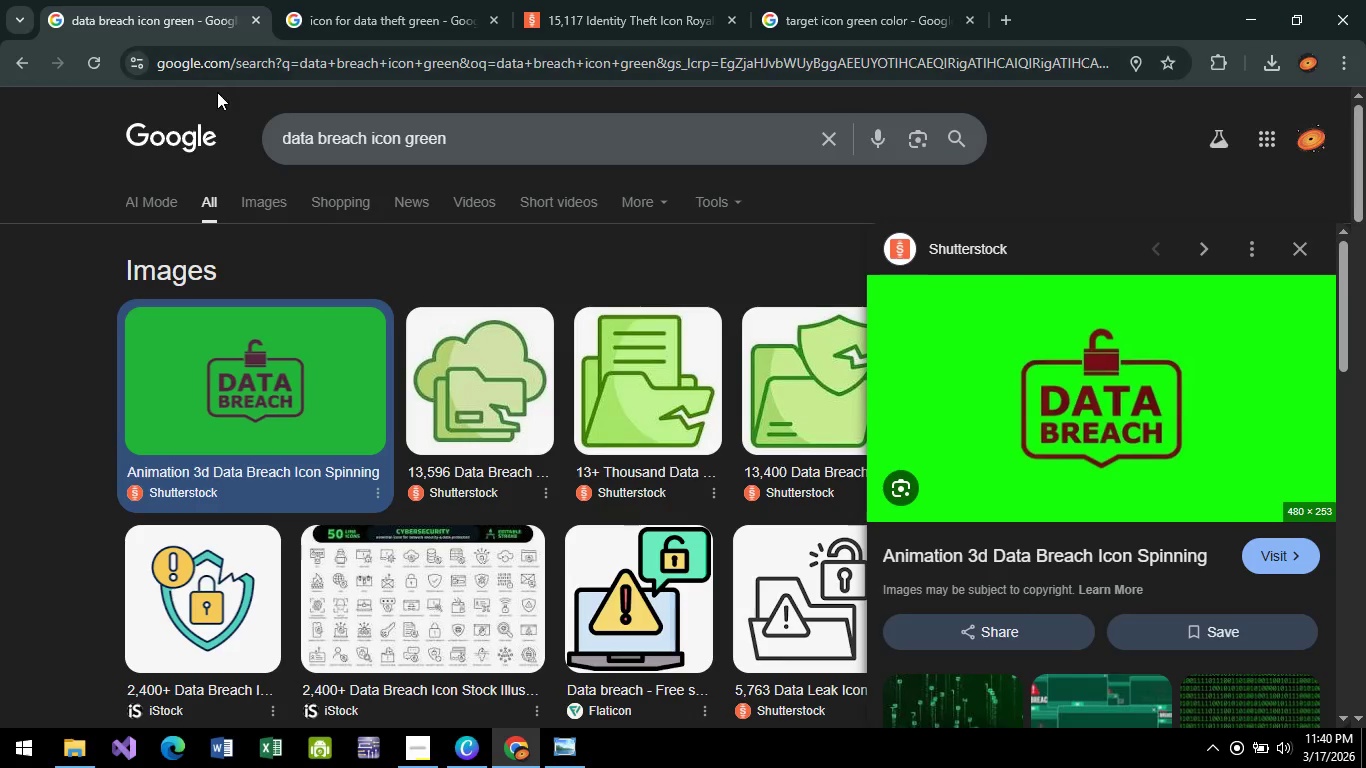 
left_click([223, 62])
 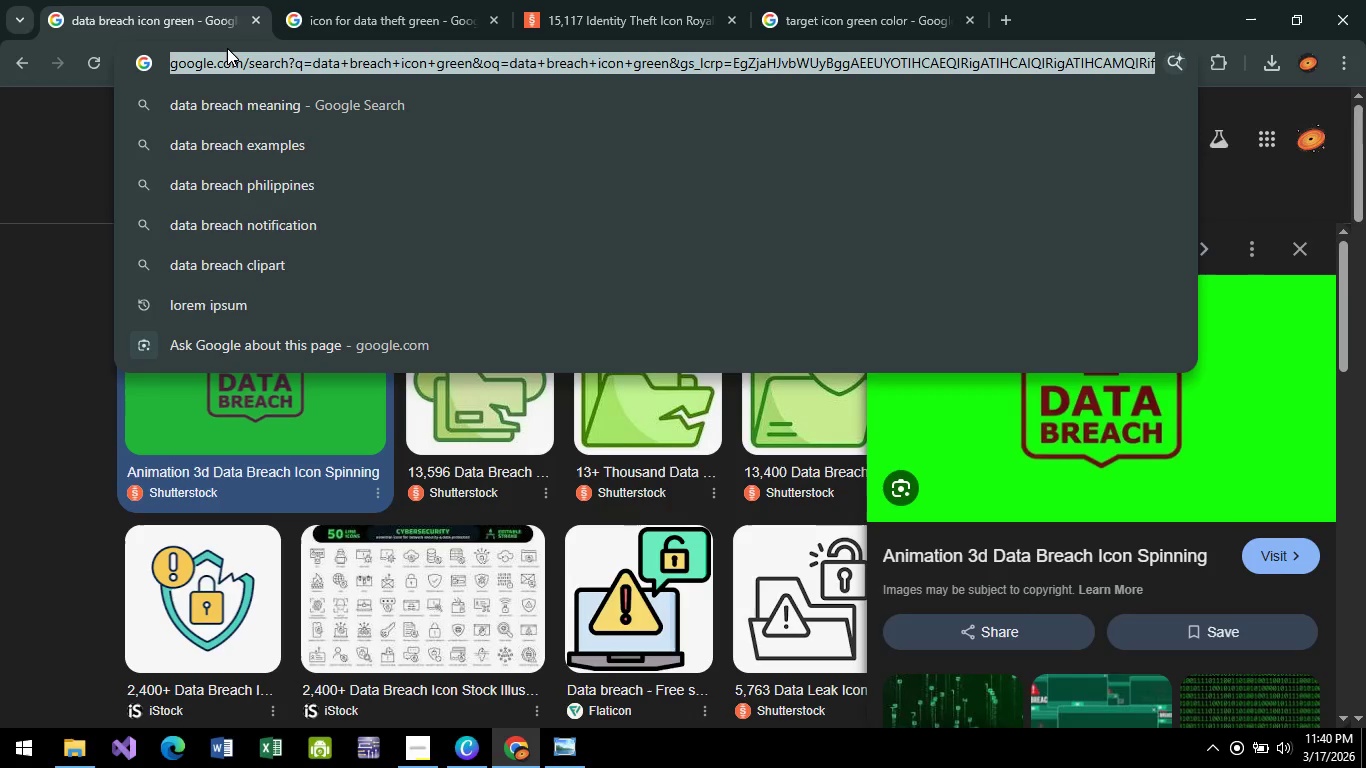 
type(bg)
 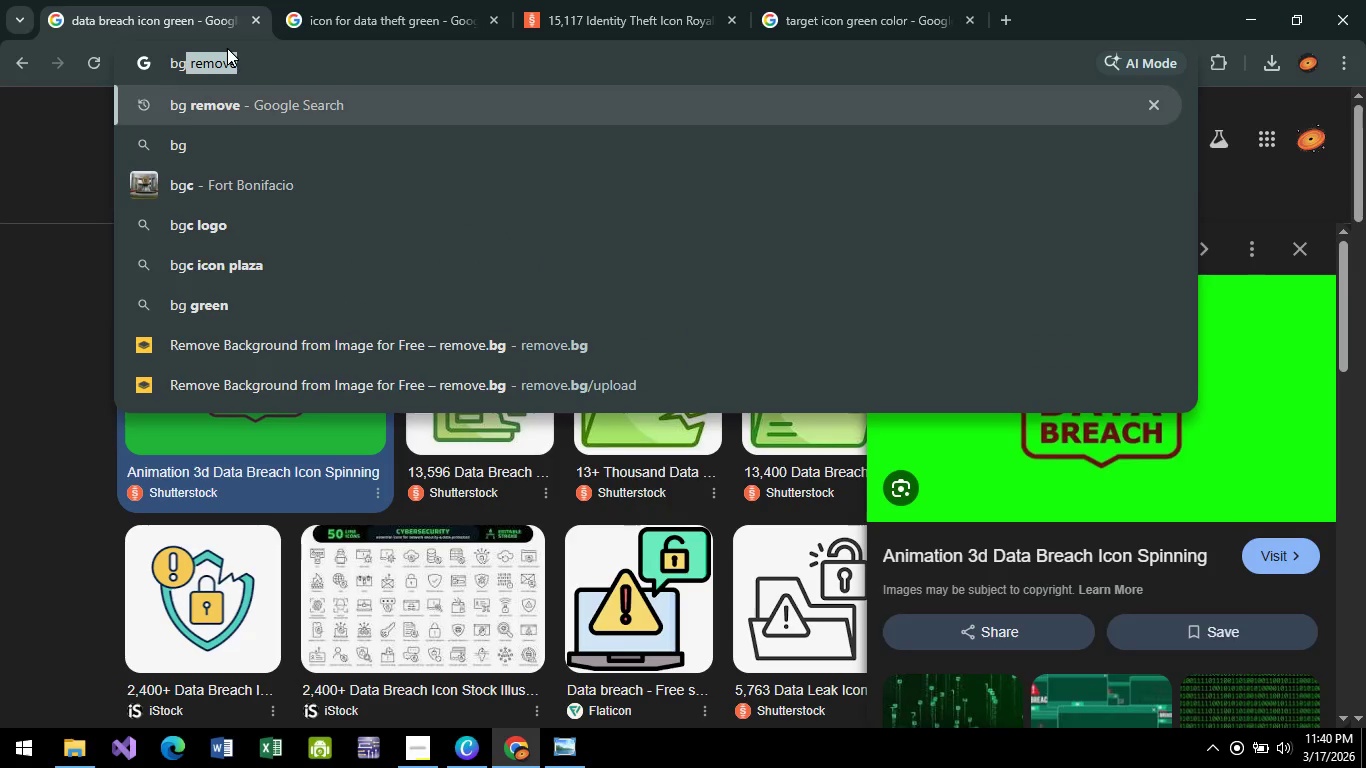 
key(Enter)
 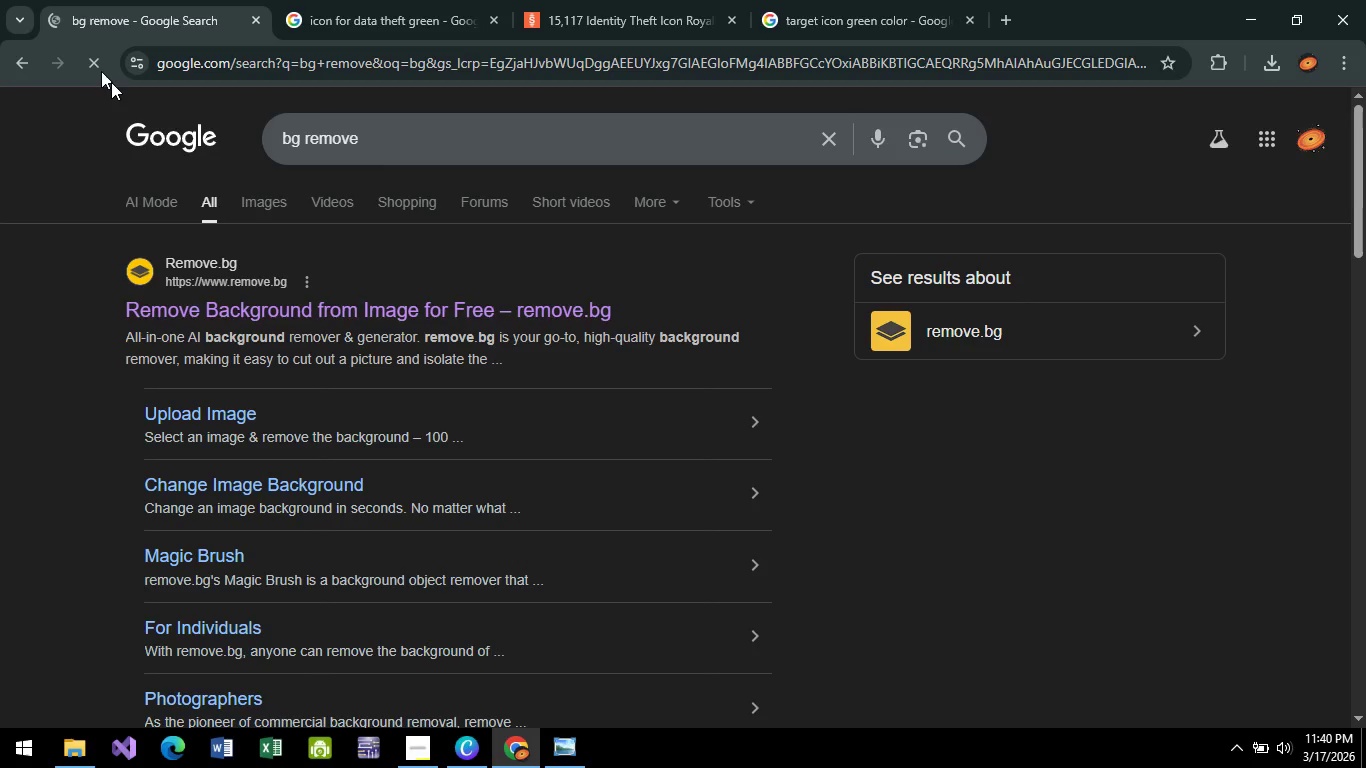 
left_click([267, 318])
 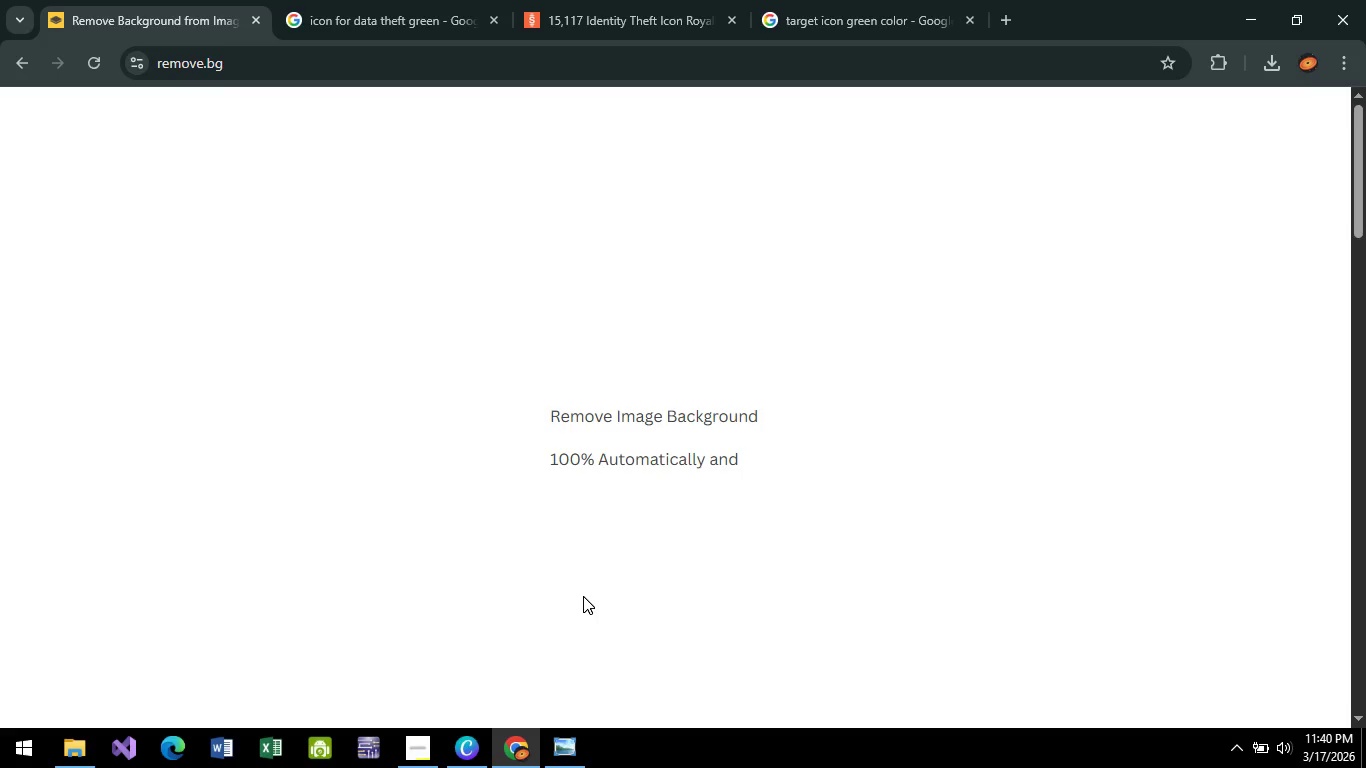 
wait(8.56)
 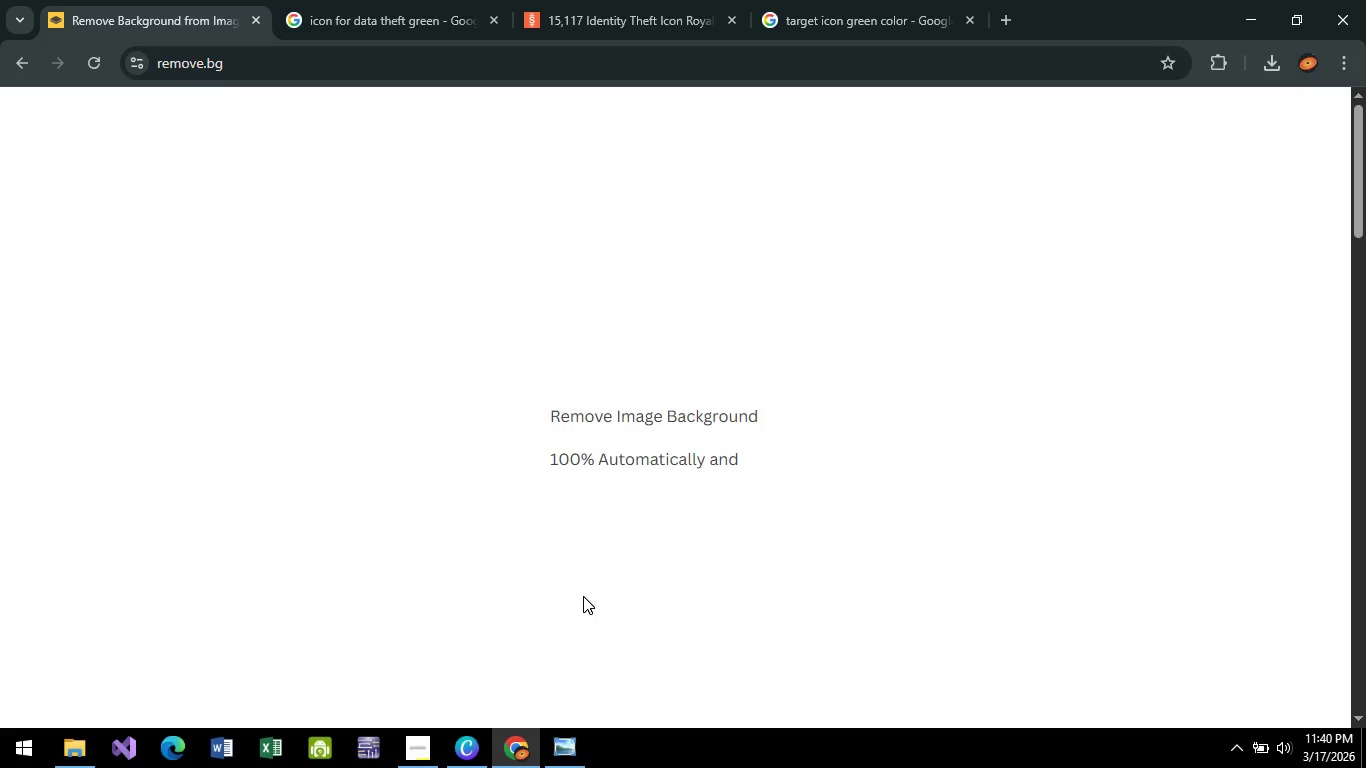 
hold_key(key=ControlLeft, duration=0.39)
 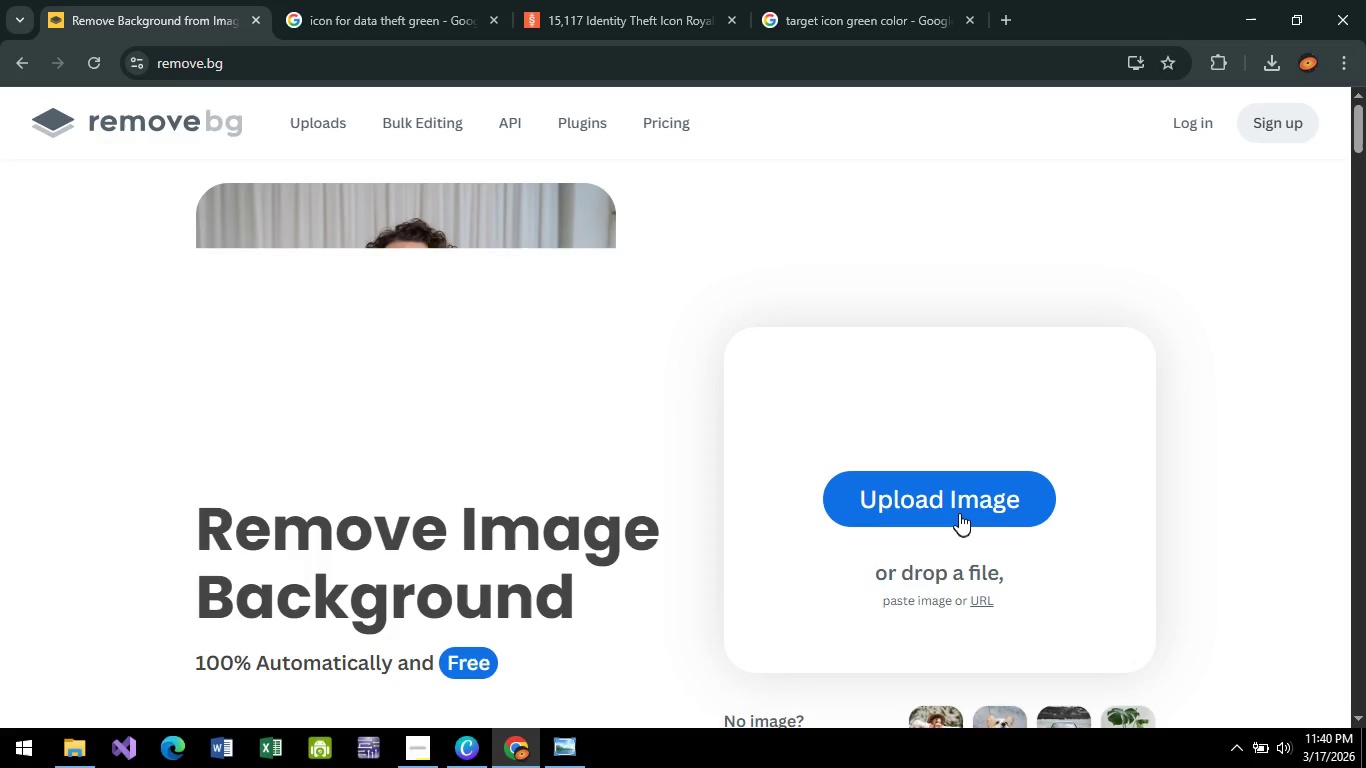 
left_click([959, 511])
 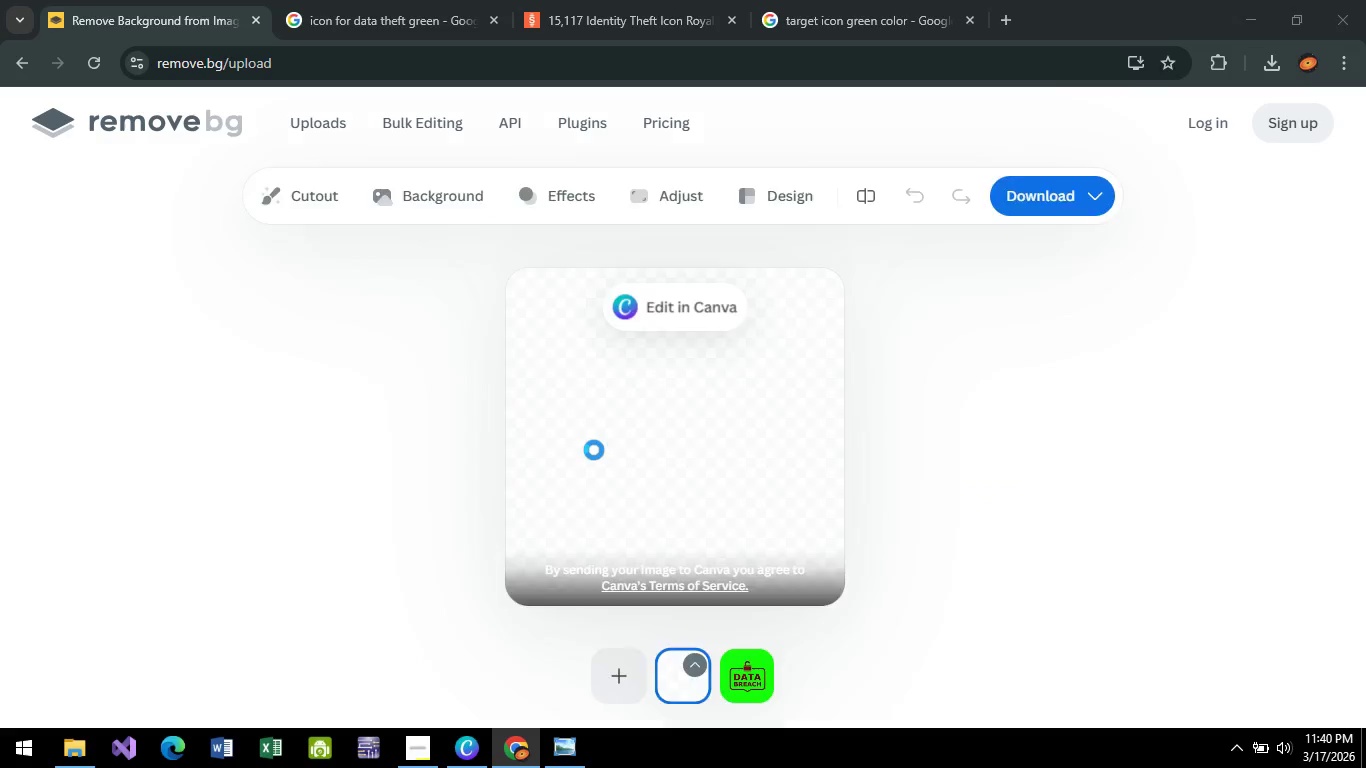 
key(Control+V)
 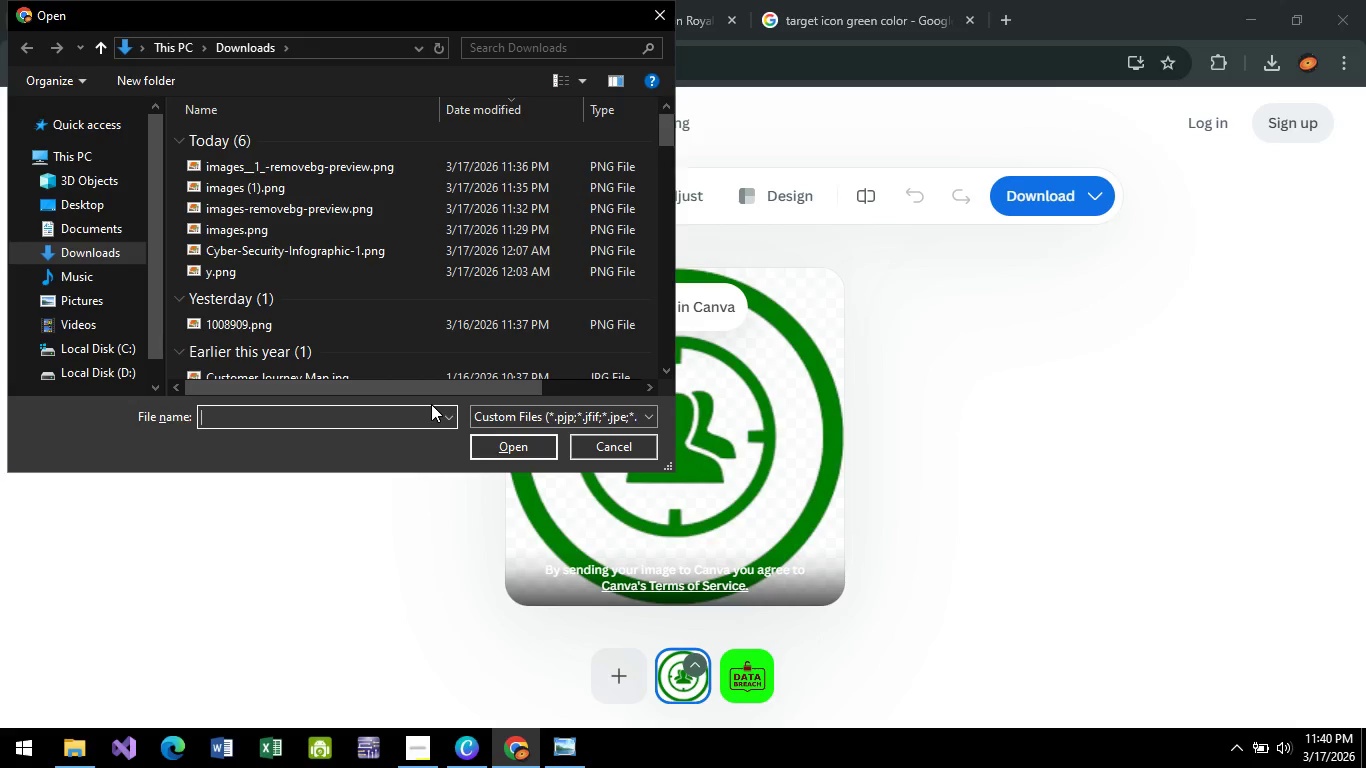 
key(Control+V)
 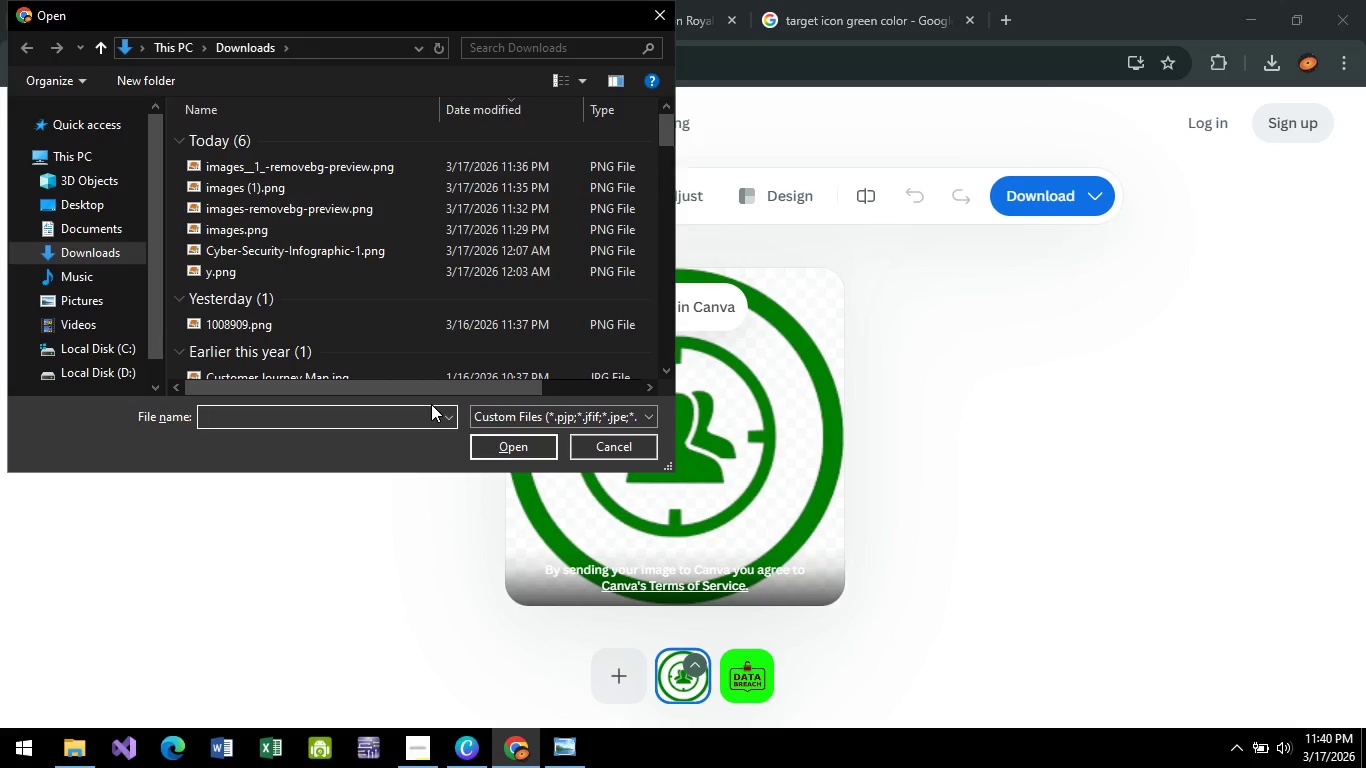 
key(Control+V)
 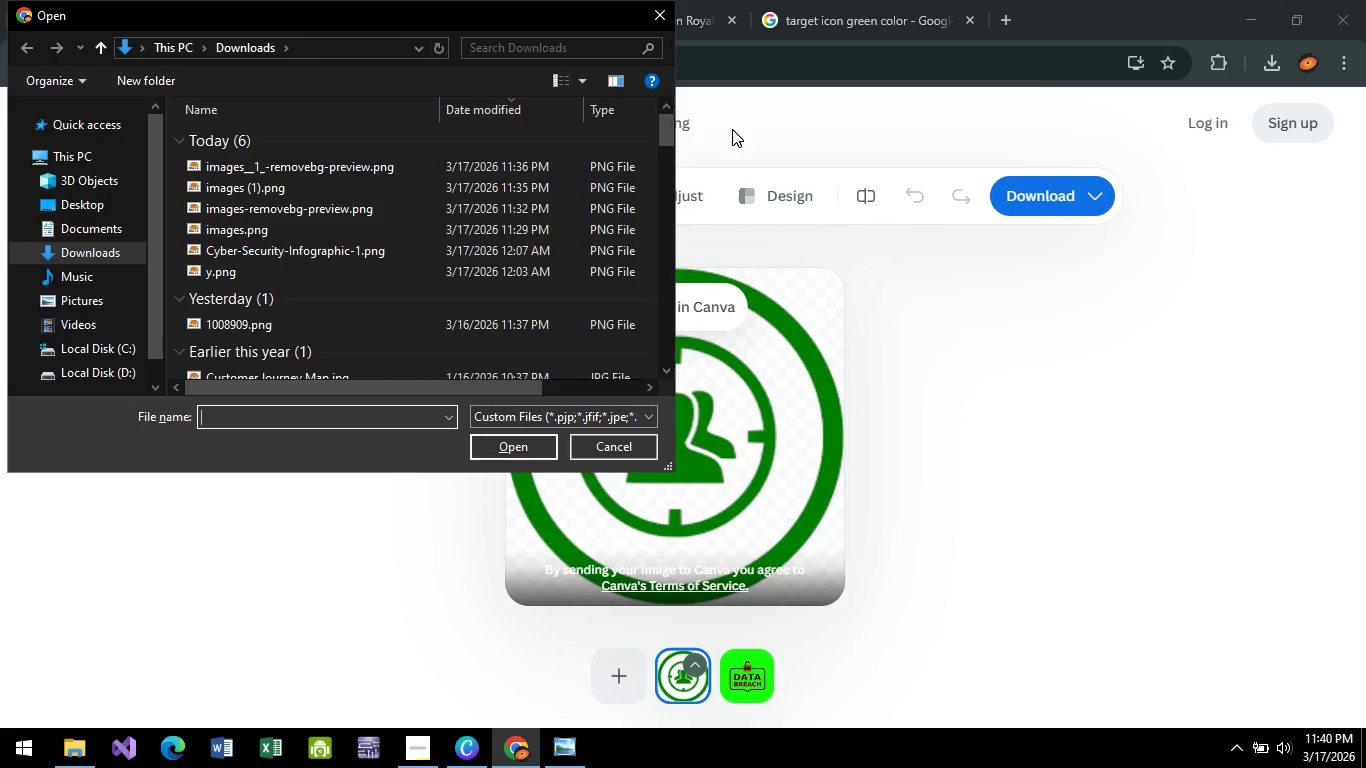 
key(Alt+AltLeft)
 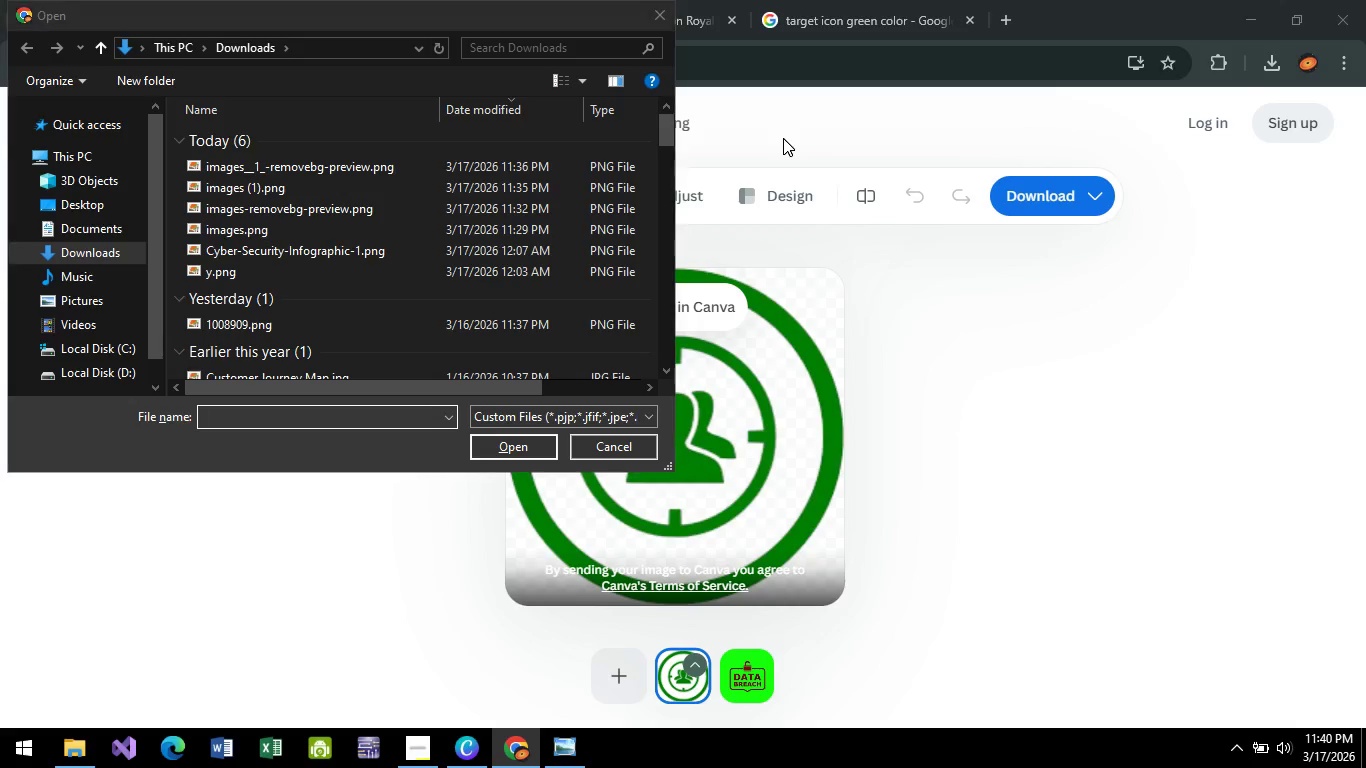 
key(Alt+Tab)
 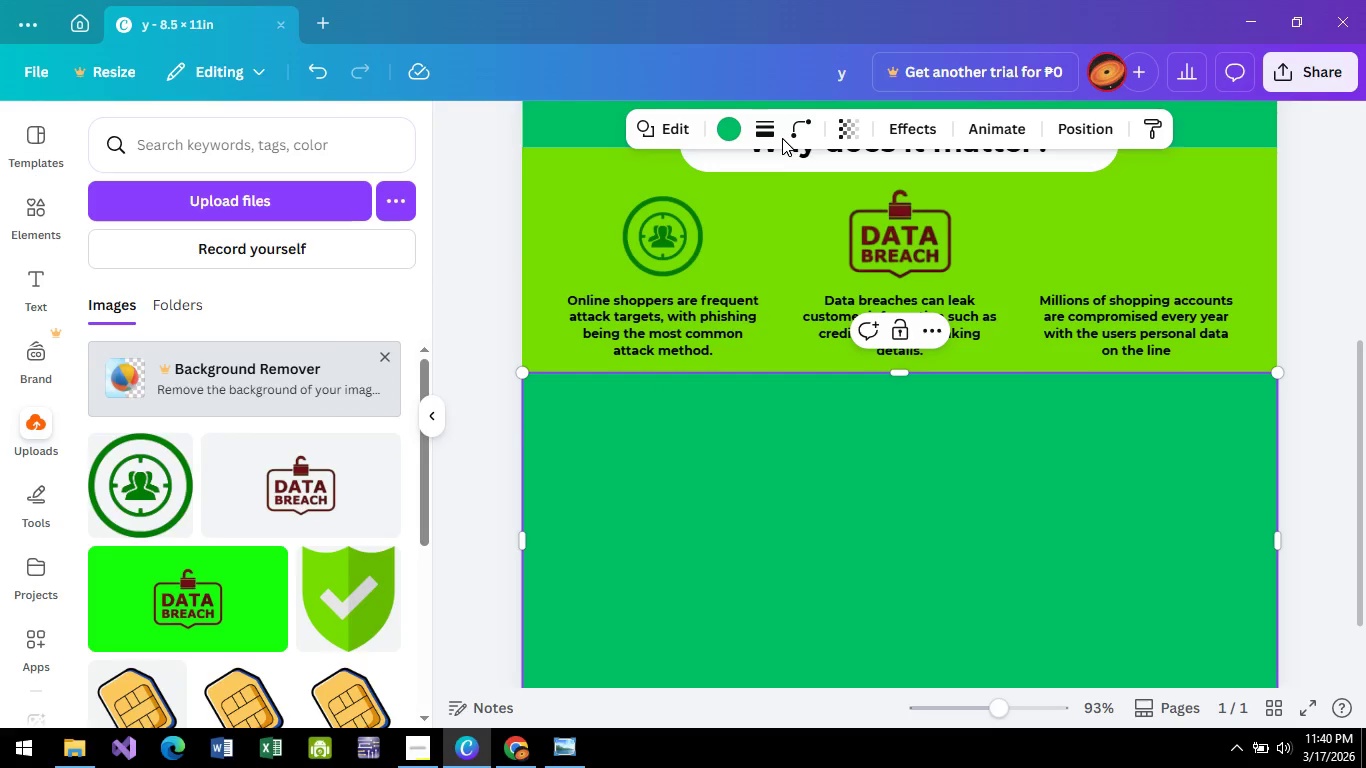 
key(Meta+MetaLeft)
 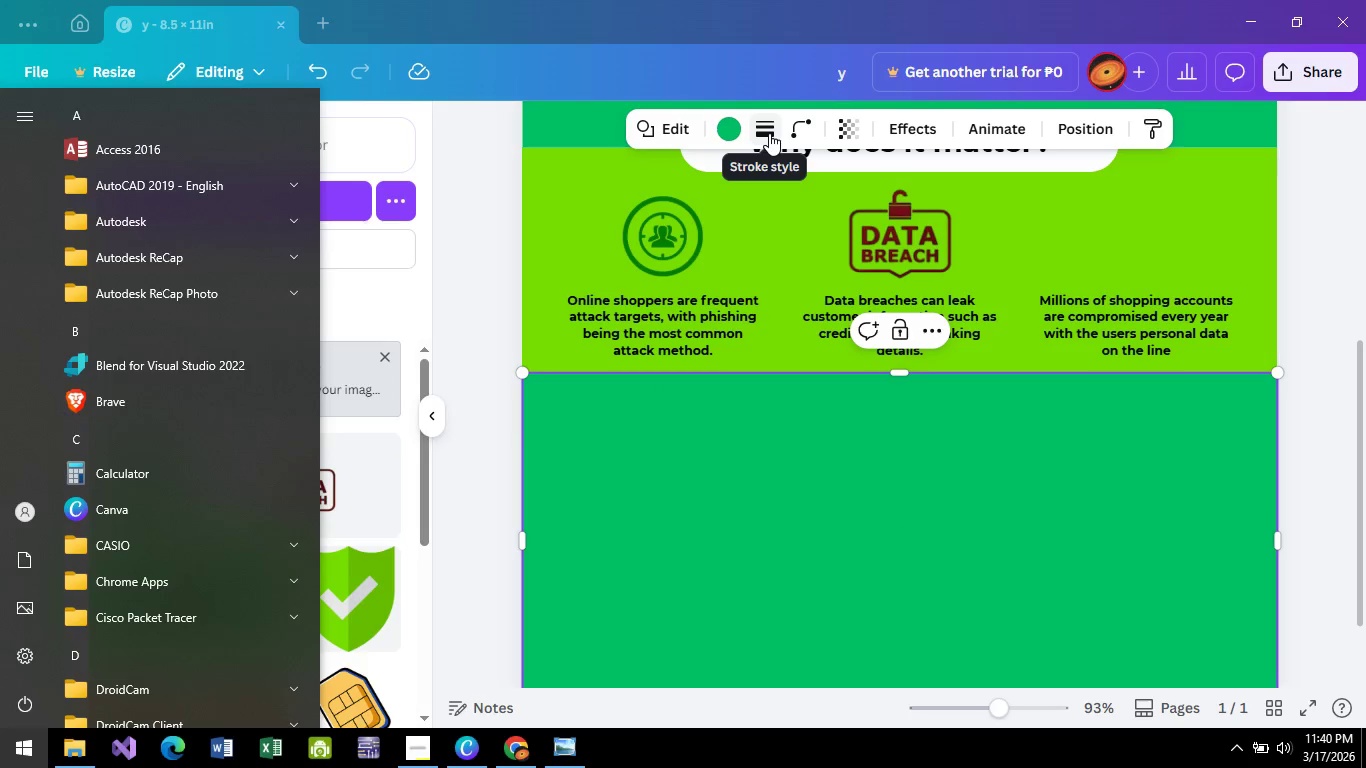 
type(paint)